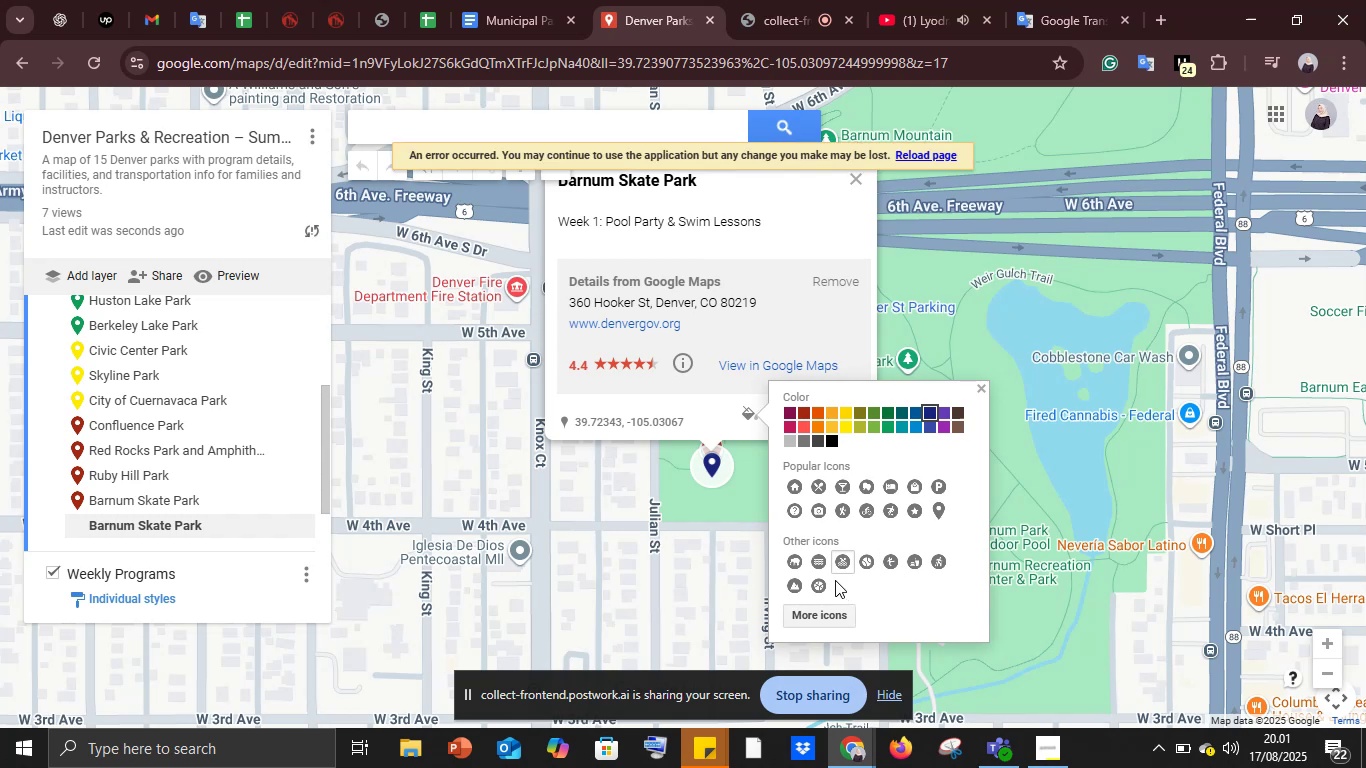 
left_click([837, 560])
 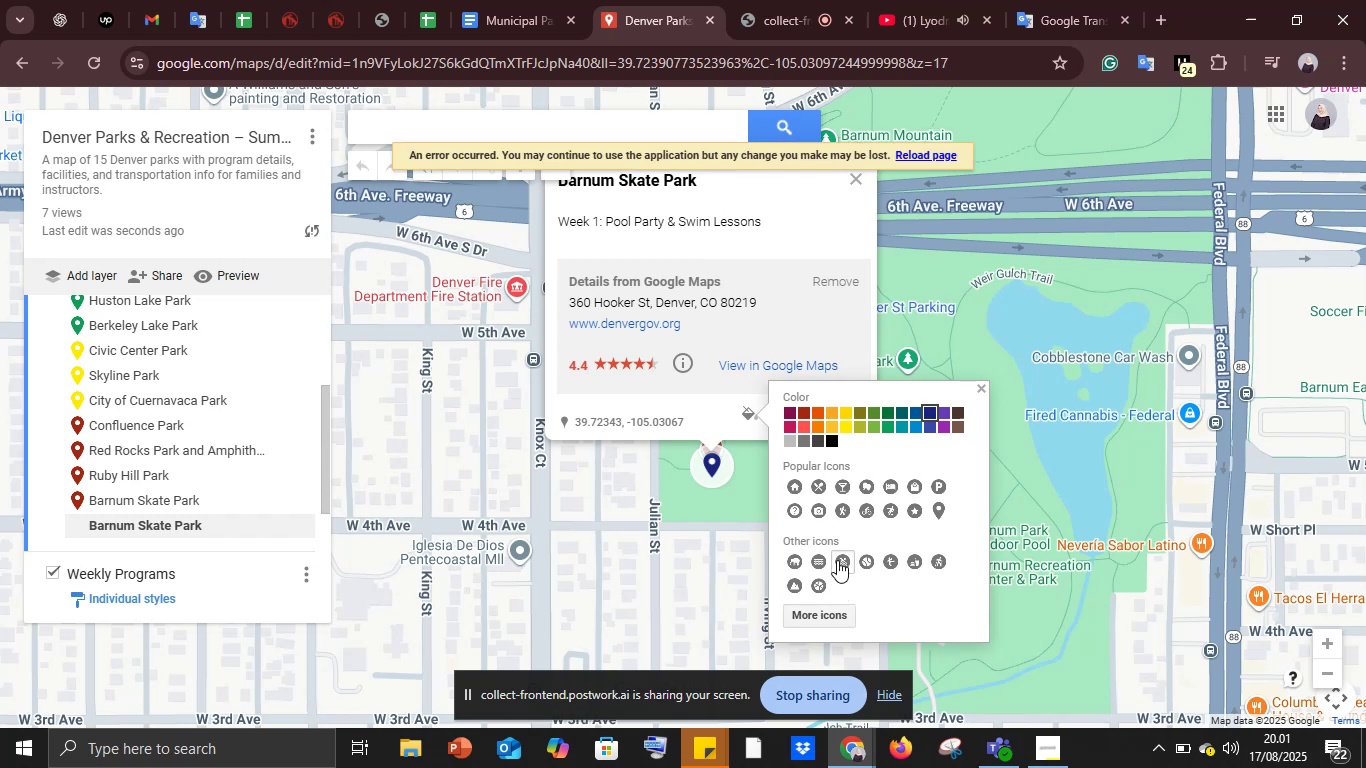 
left_click([837, 560])
 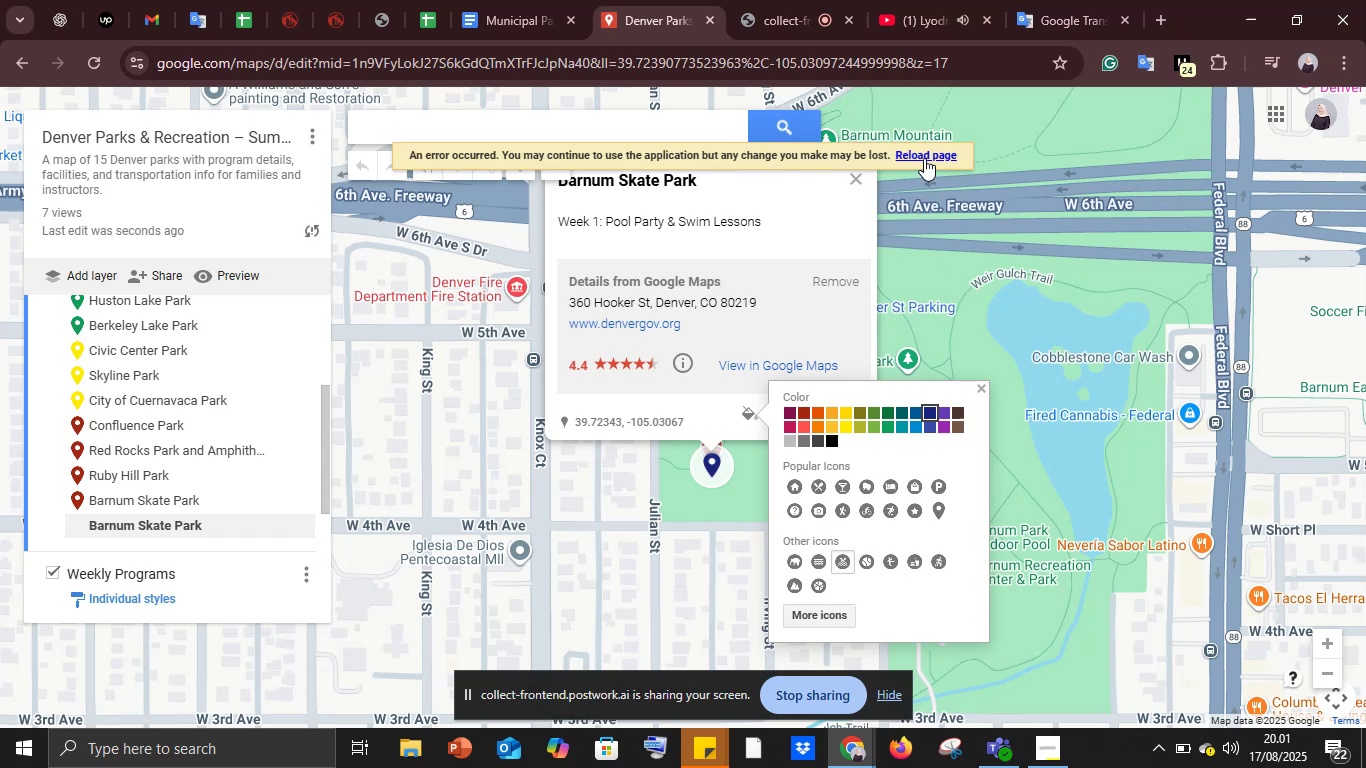 
left_click([924, 158])
 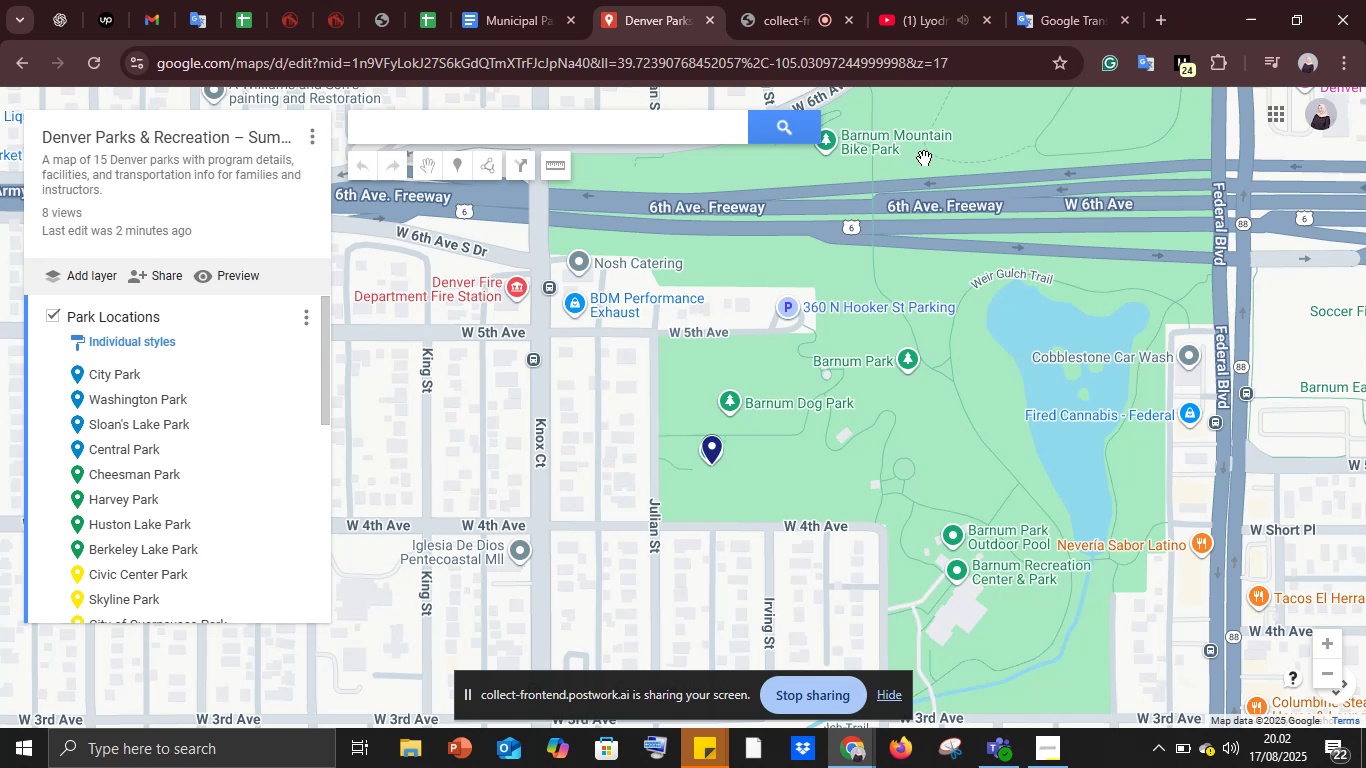 
wait(61.2)
 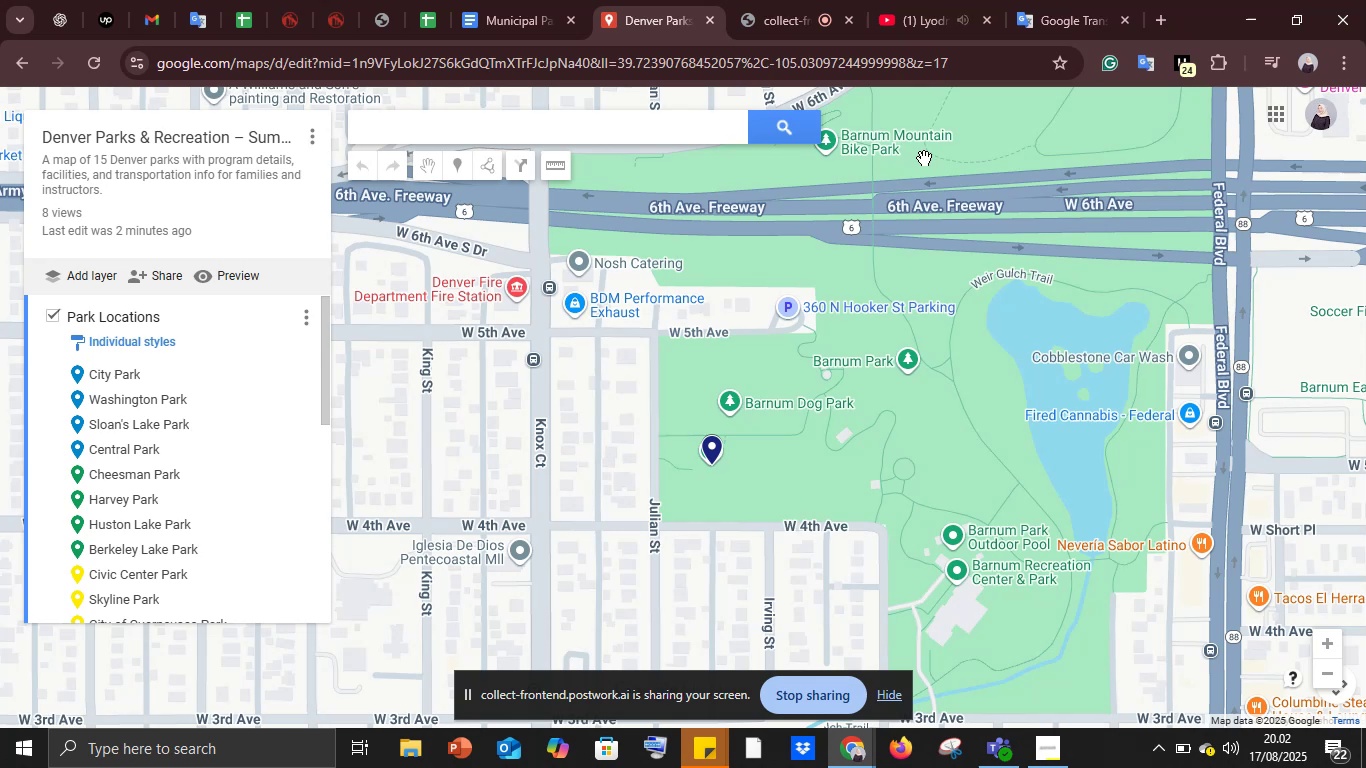 
left_click([709, 445])
 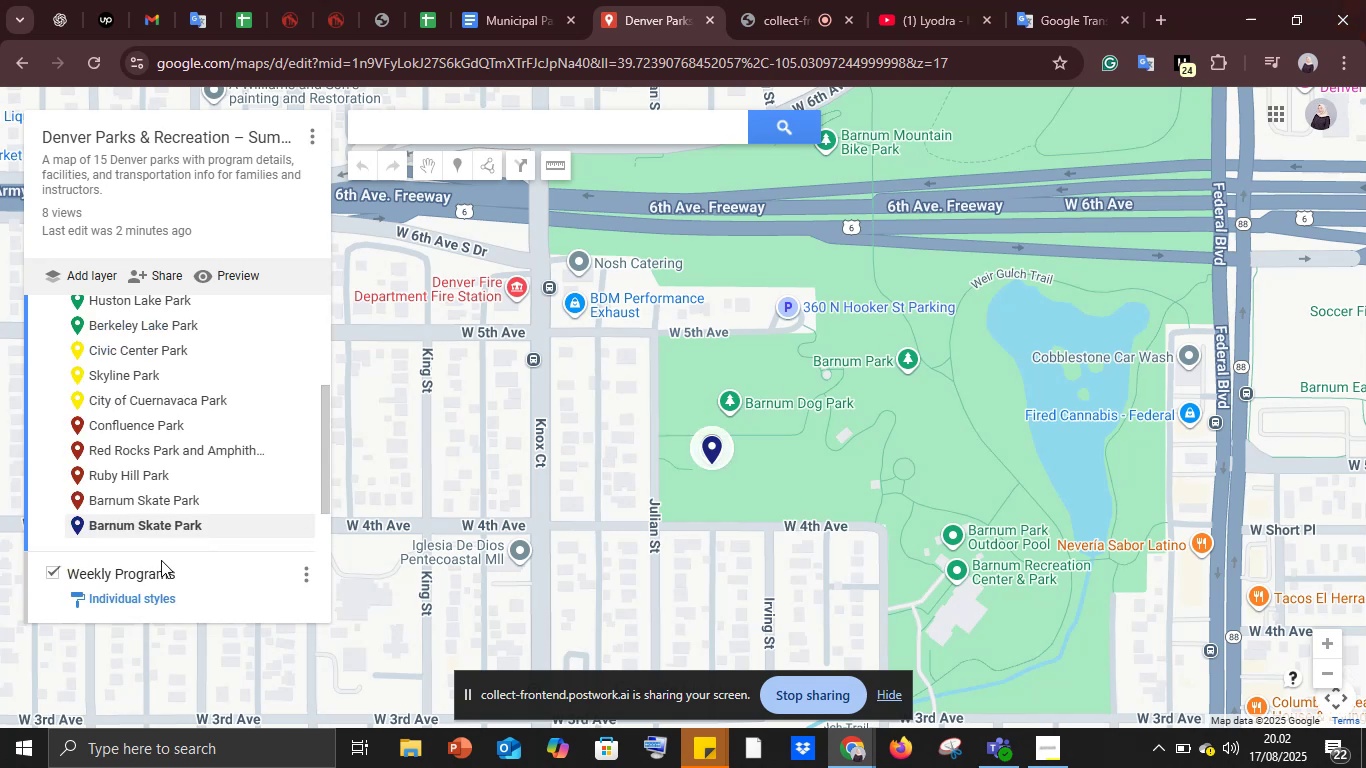 
scroll: coordinate [158, 544], scroll_direction: down, amount: 4.0
 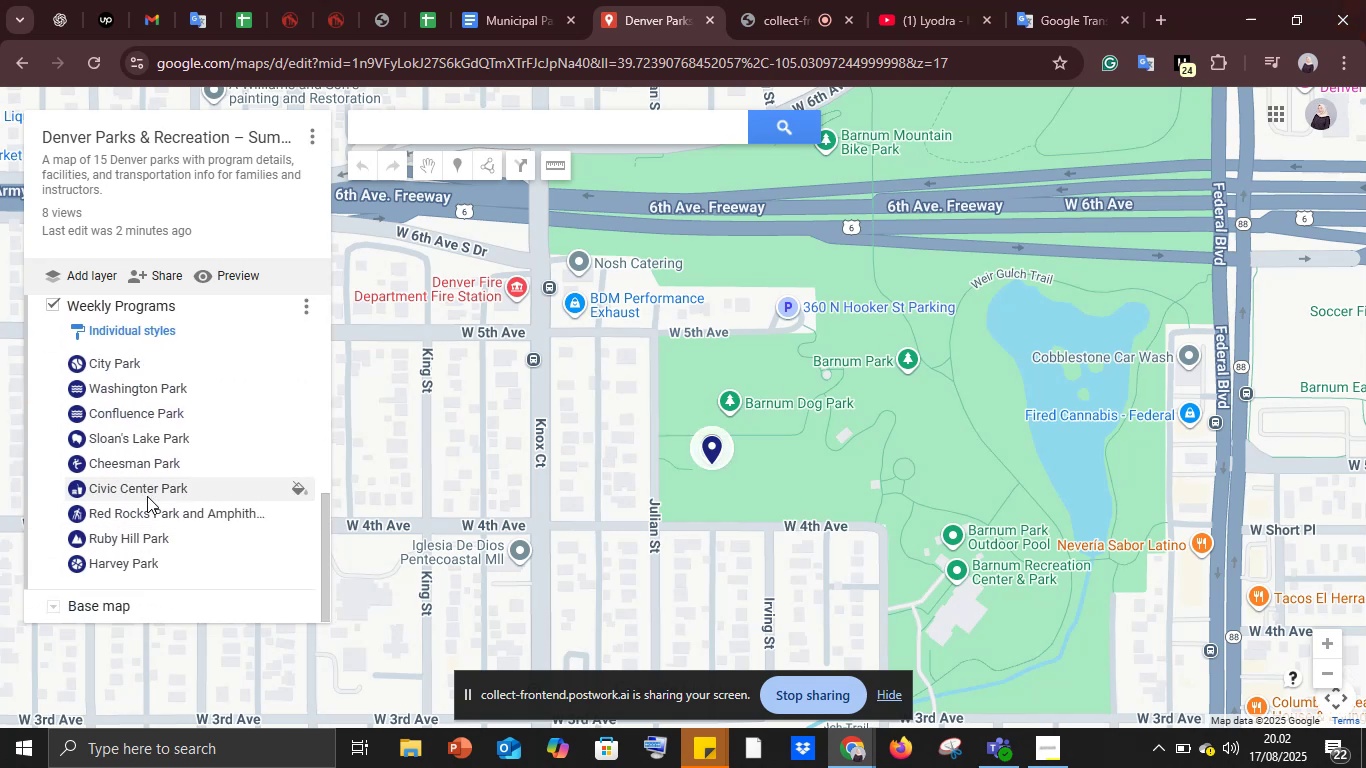 
scroll: coordinate [147, 496], scroll_direction: up, amount: 2.0
 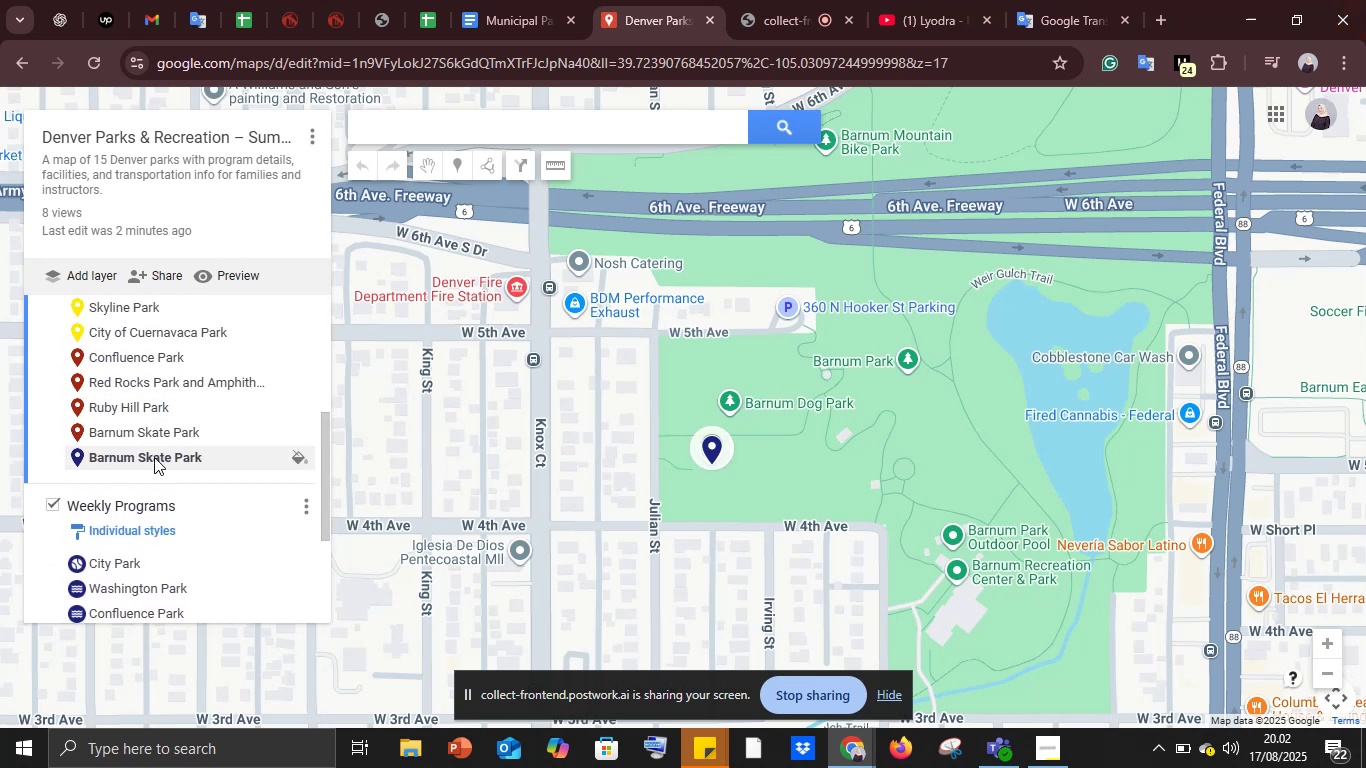 
left_click_drag(start_coordinate=[154, 456], to_coordinate=[175, 554])
 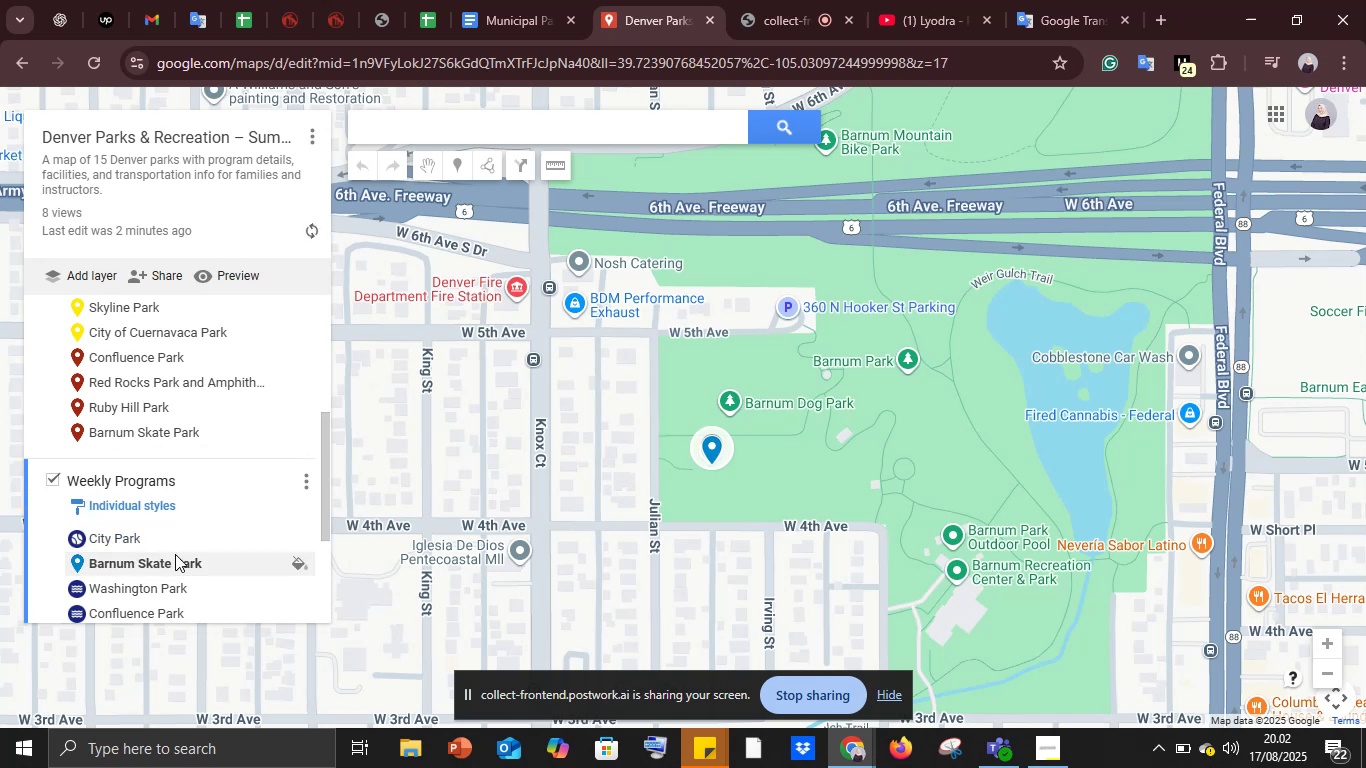 
scroll: coordinate [175, 554], scroll_direction: down, amount: 2.0
 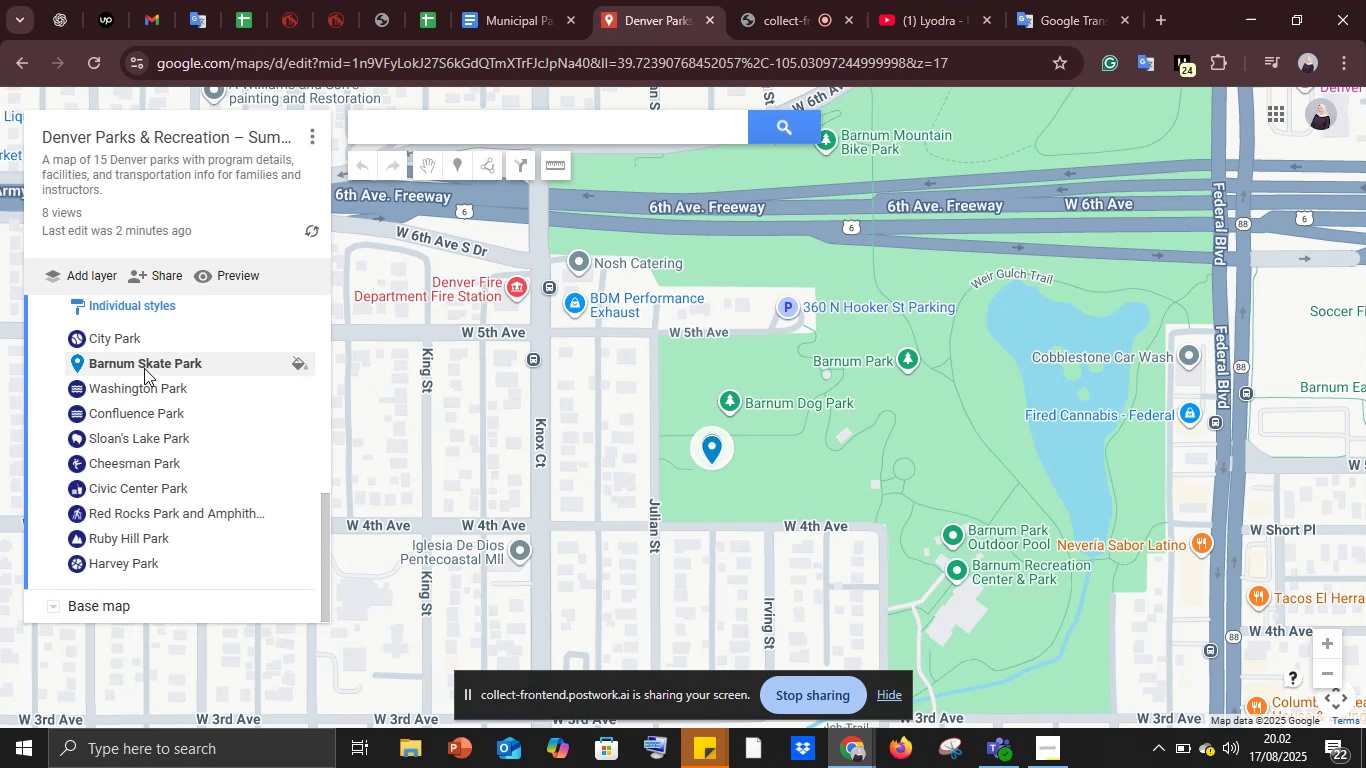 
left_click_drag(start_coordinate=[141, 360], to_coordinate=[169, 560])
 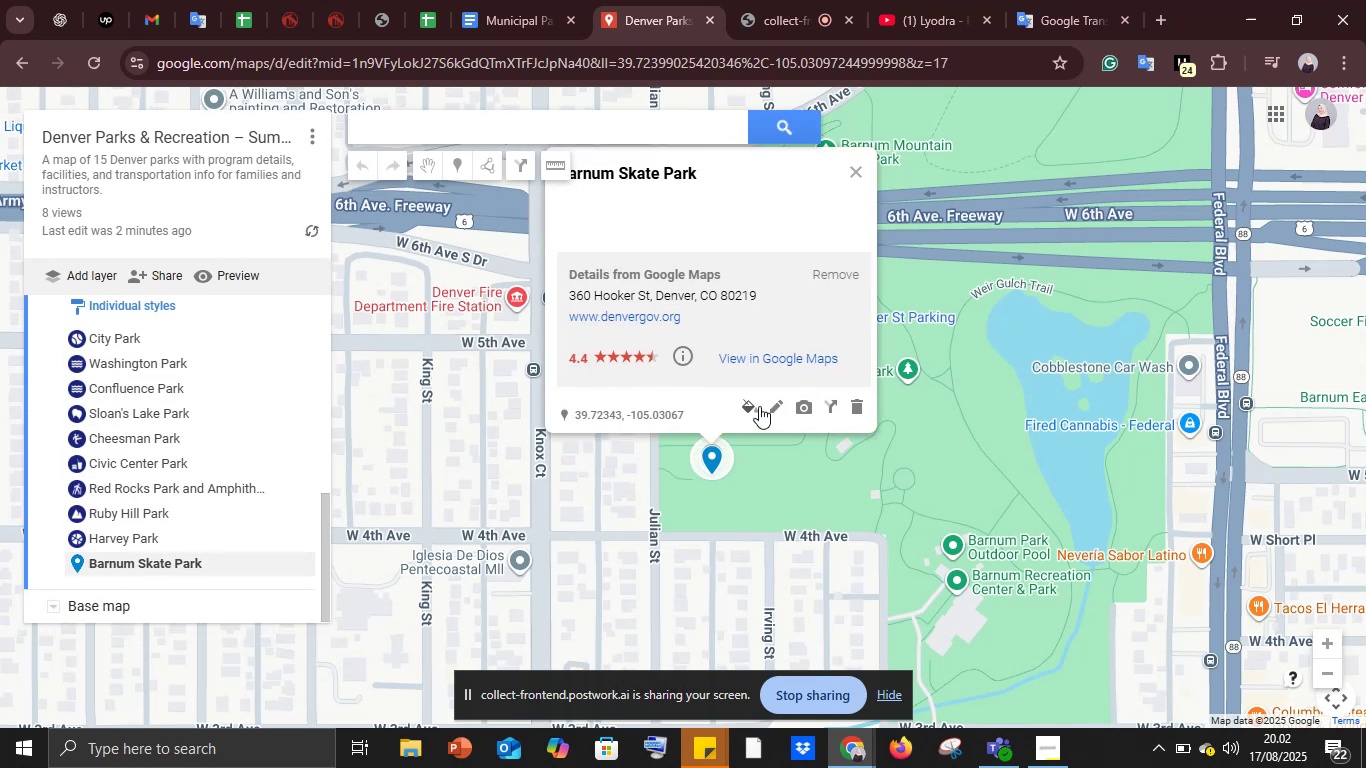 
left_click([742, 410])
 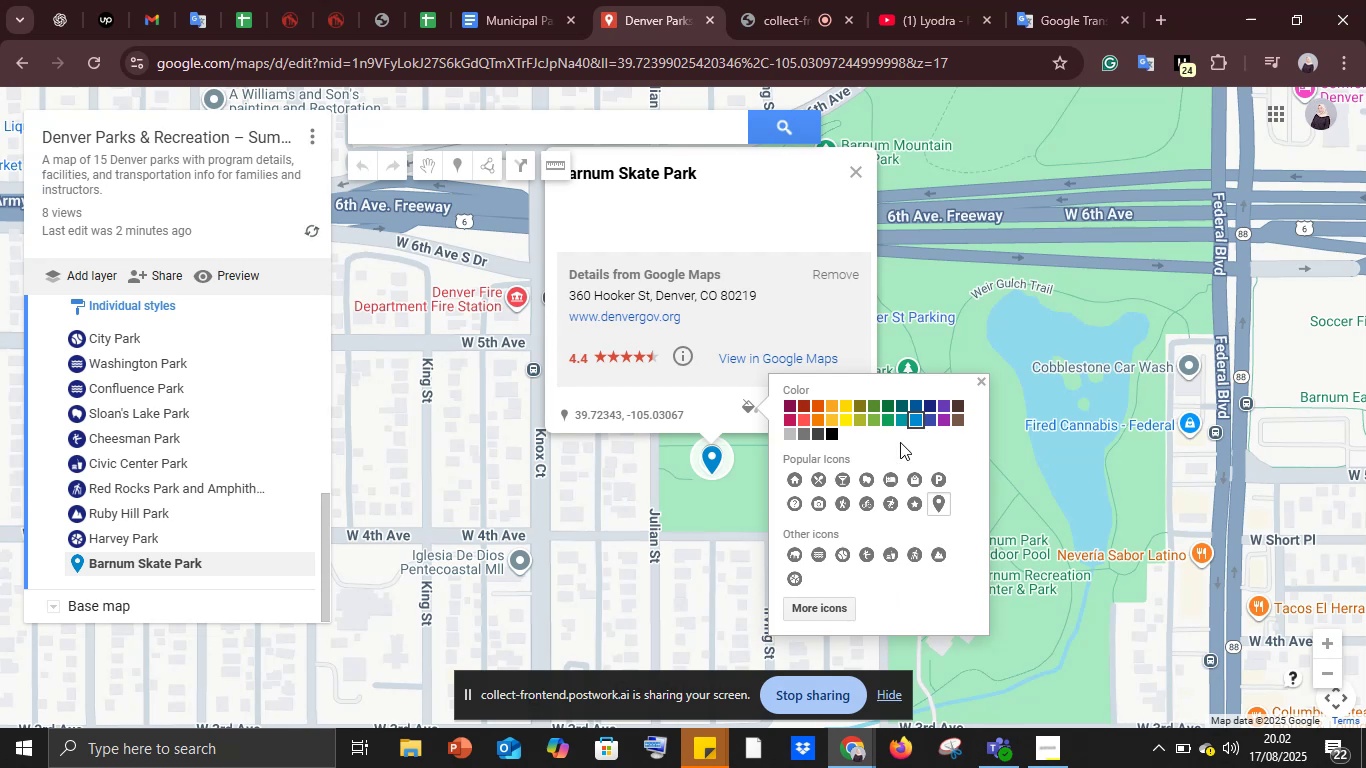 
wait(5.15)
 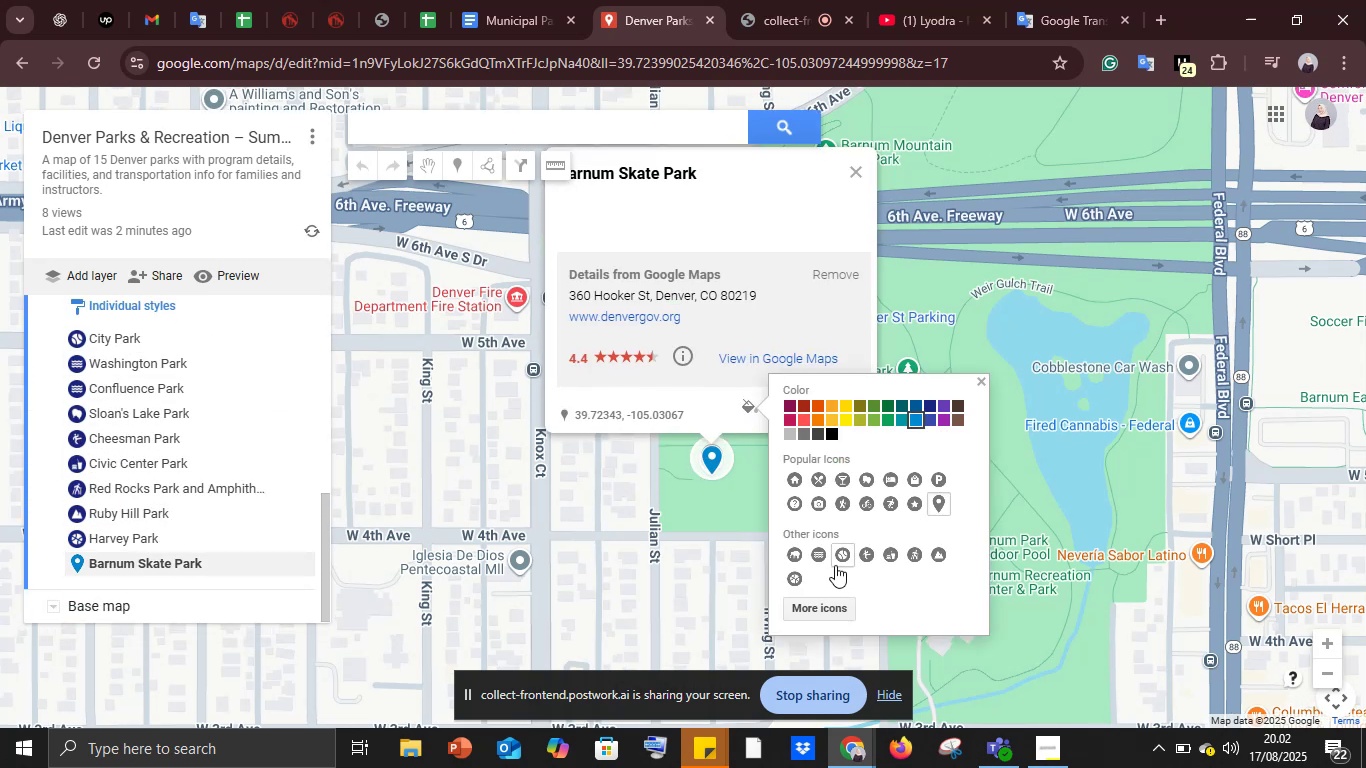 
left_click([931, 406])
 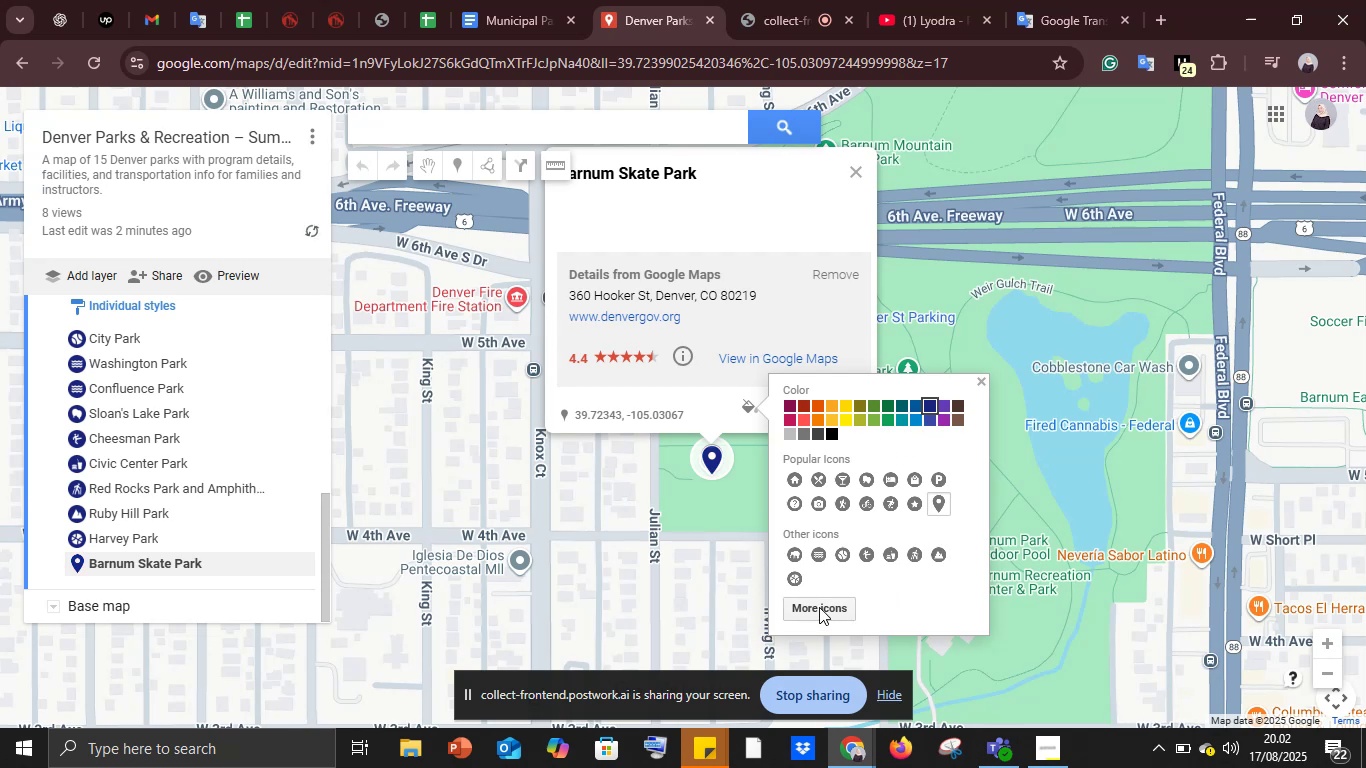 
left_click([819, 607])
 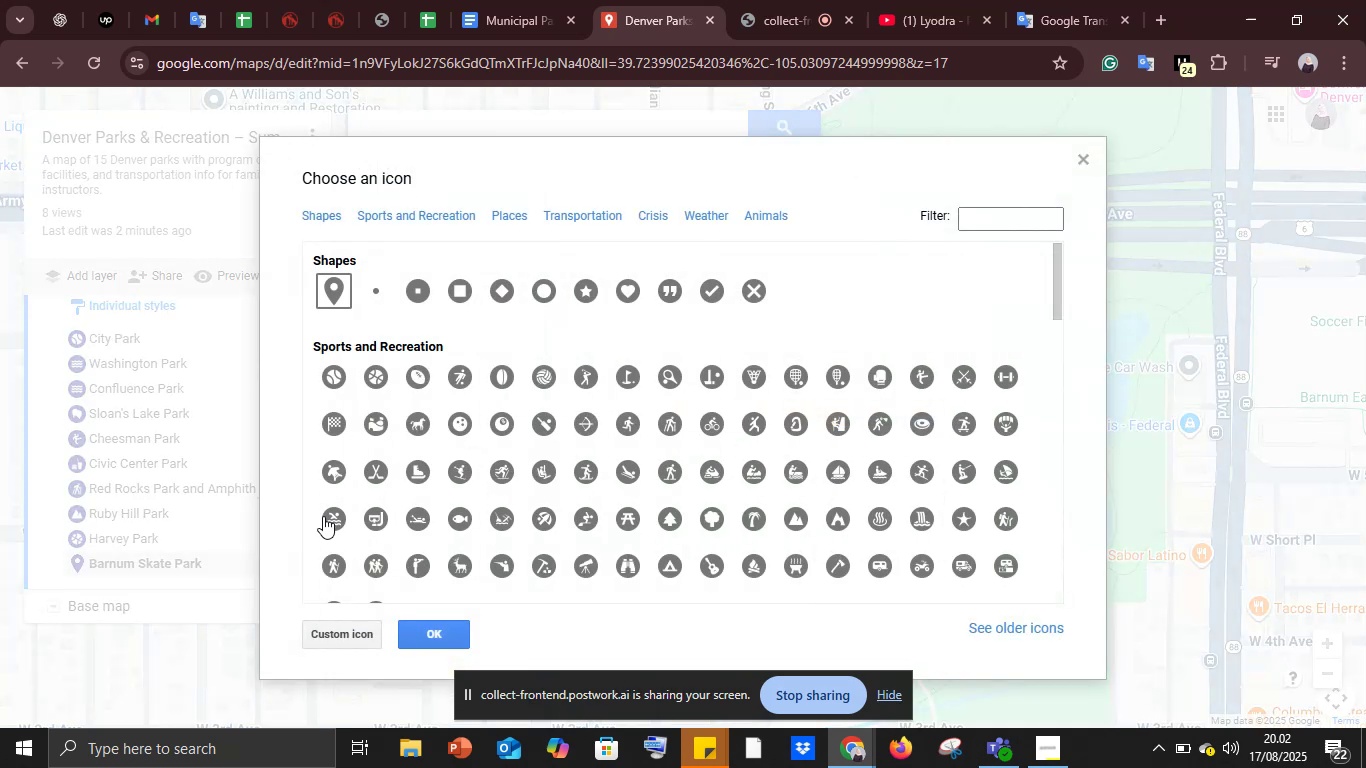 
left_click([409, 634])
 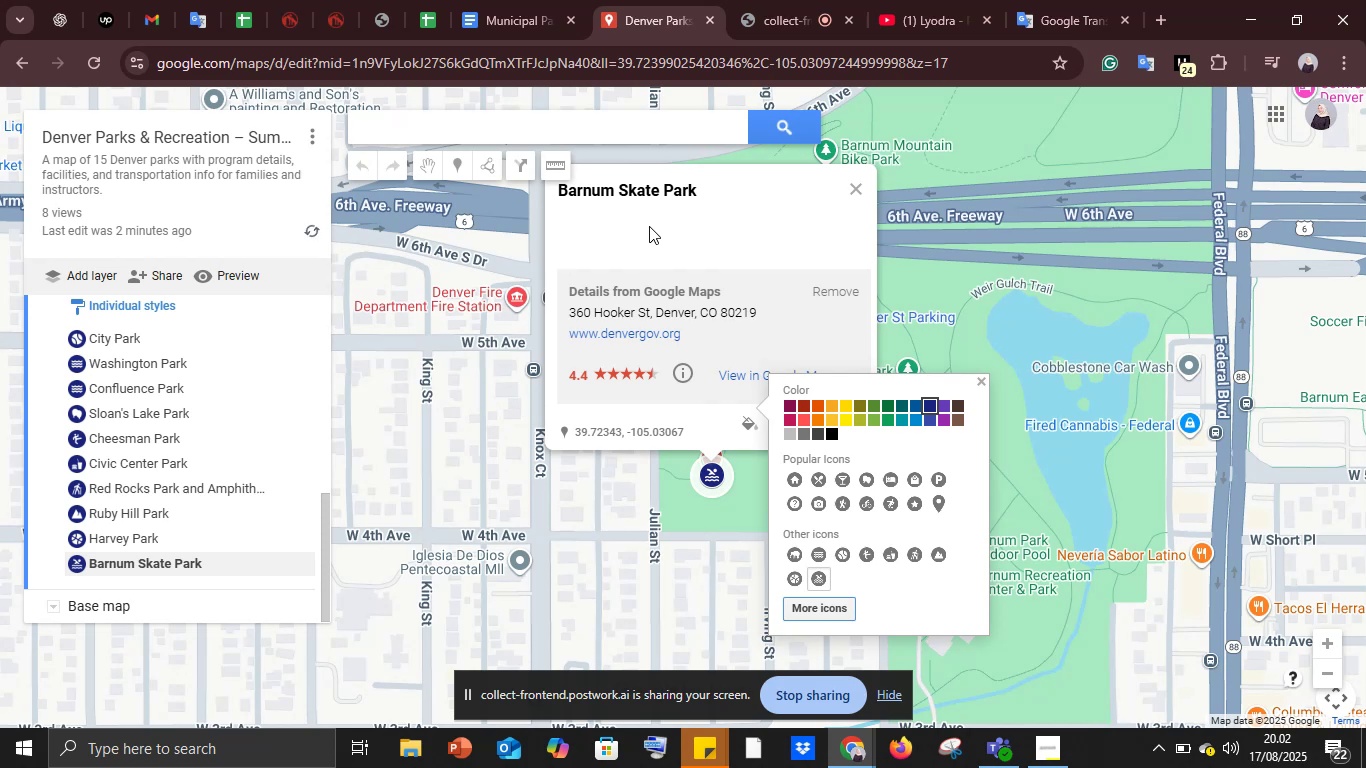 
left_click([528, 0])
 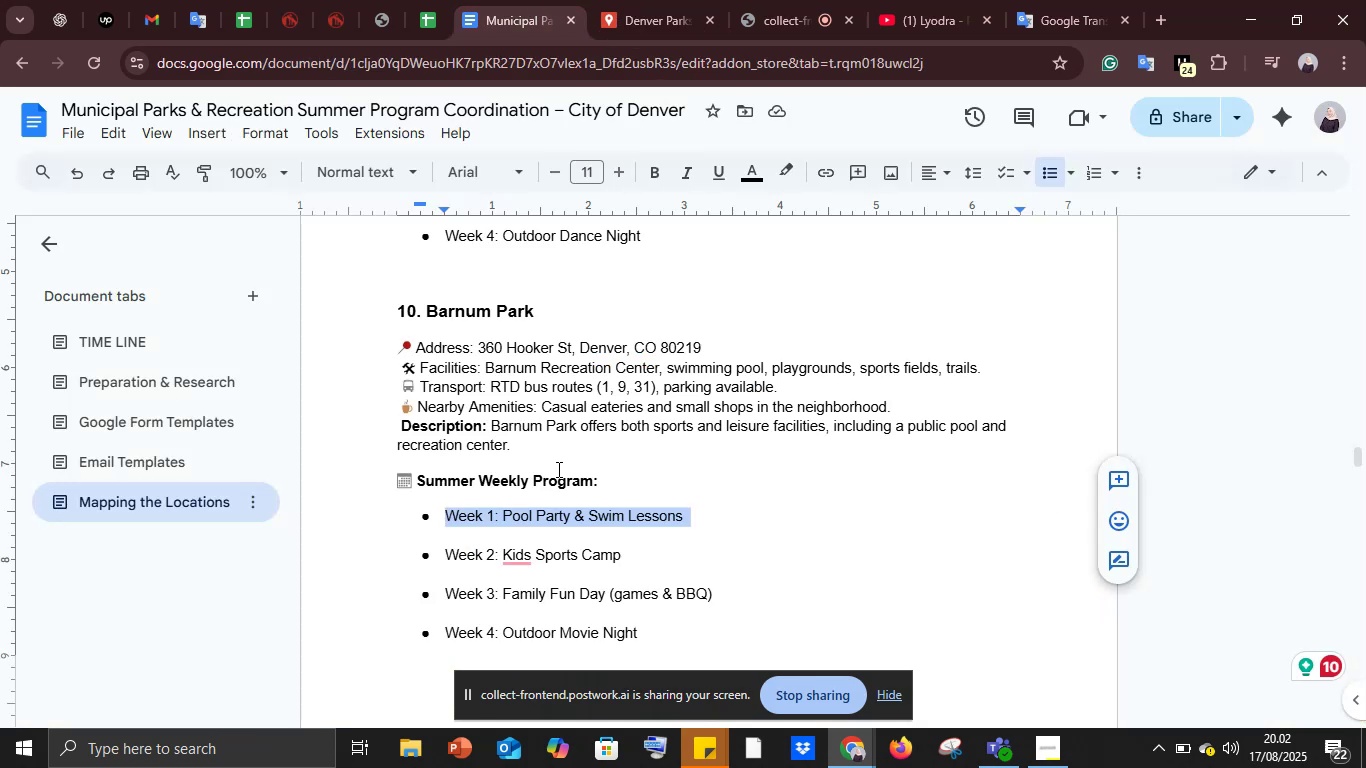 
key(Control+C)
 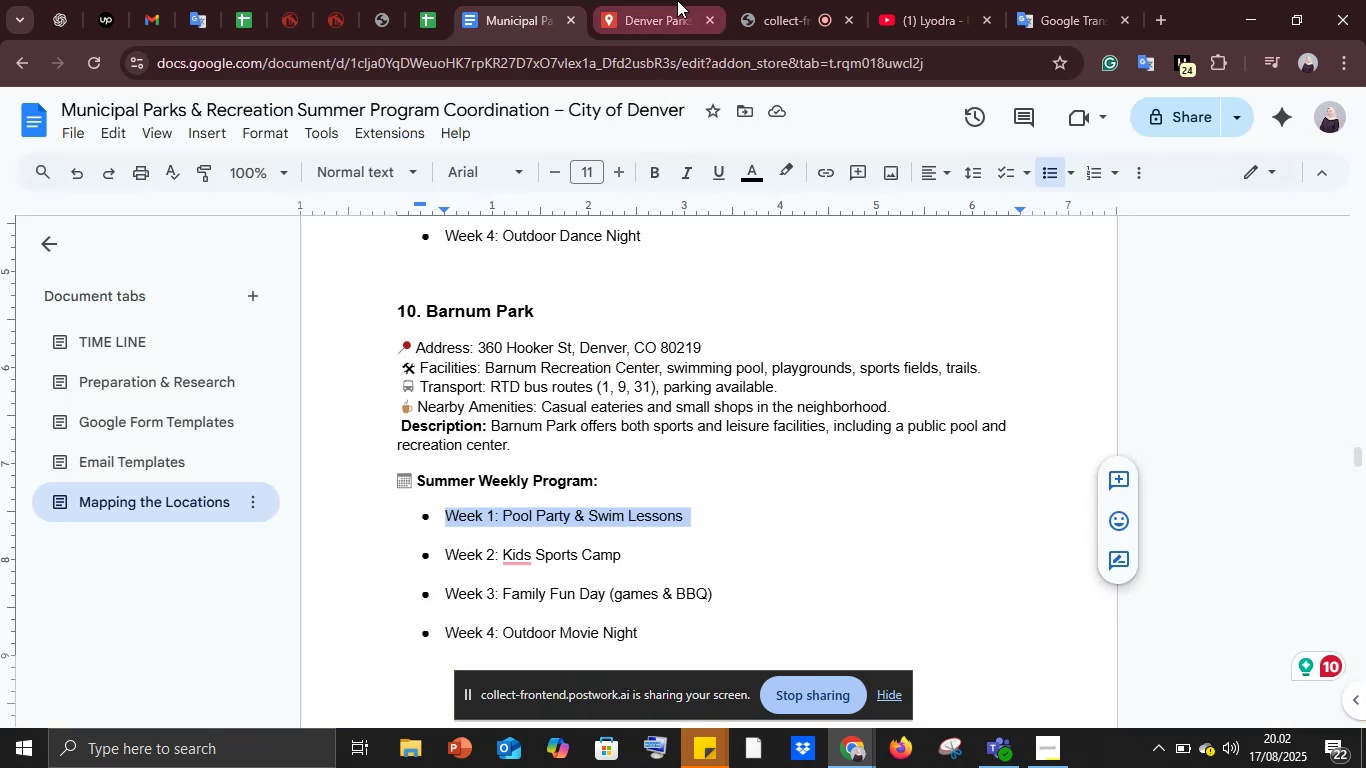 
left_click([677, 0])
 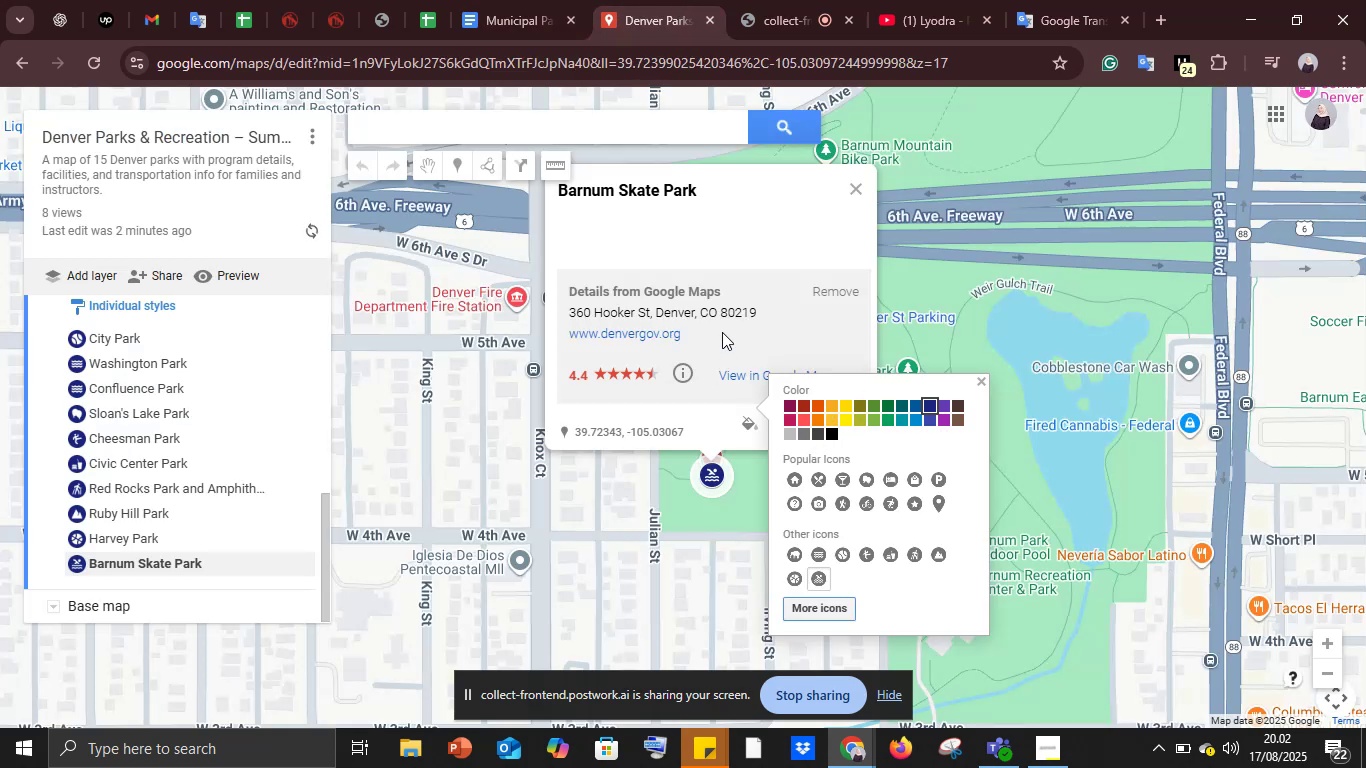 
left_click([722, 326])
 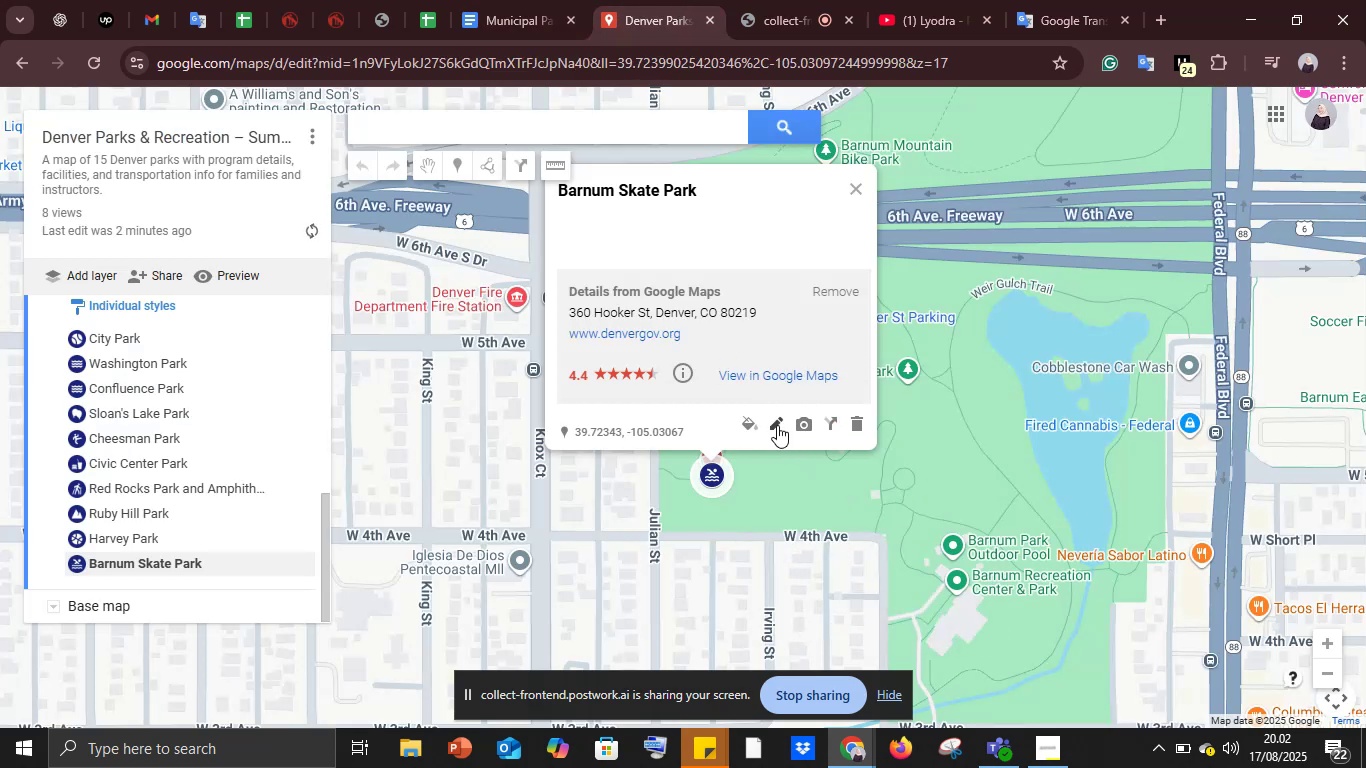 
left_click([777, 424])
 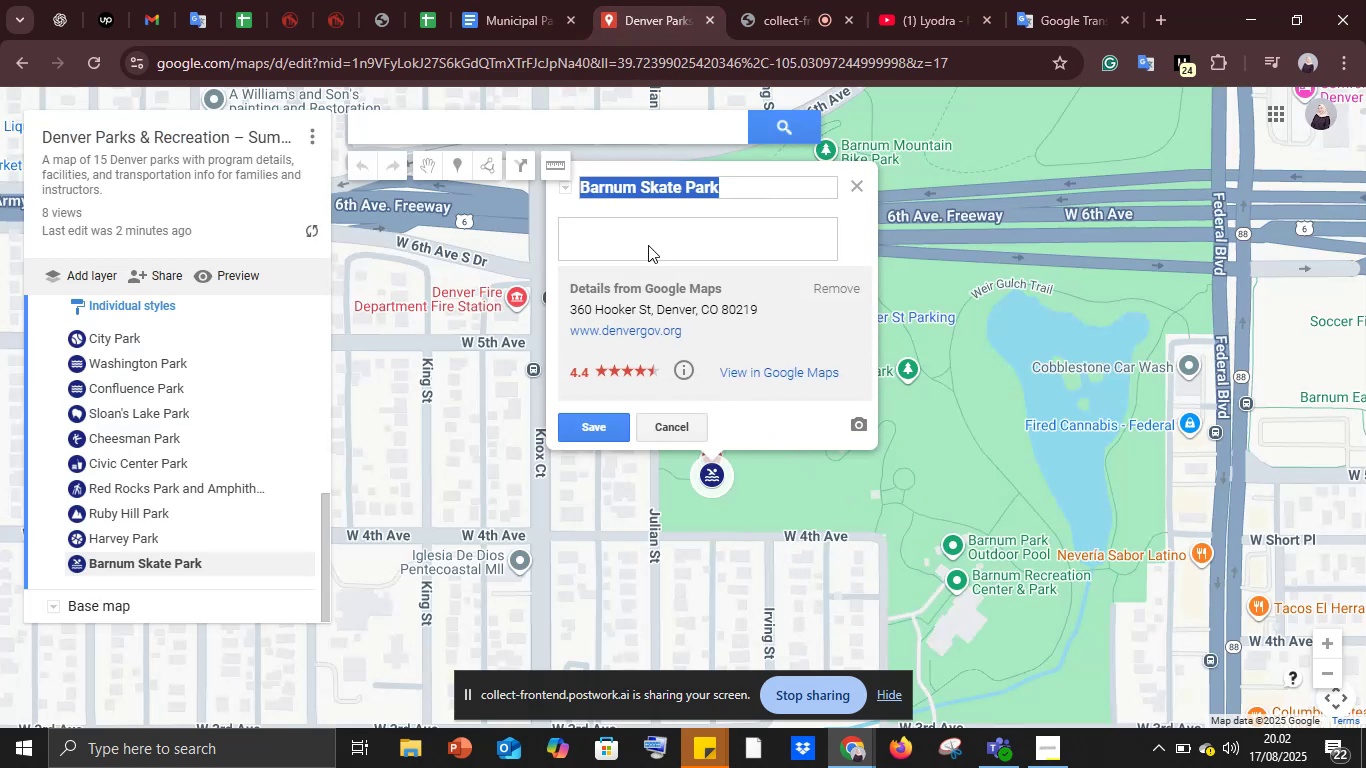 
left_click([646, 241])
 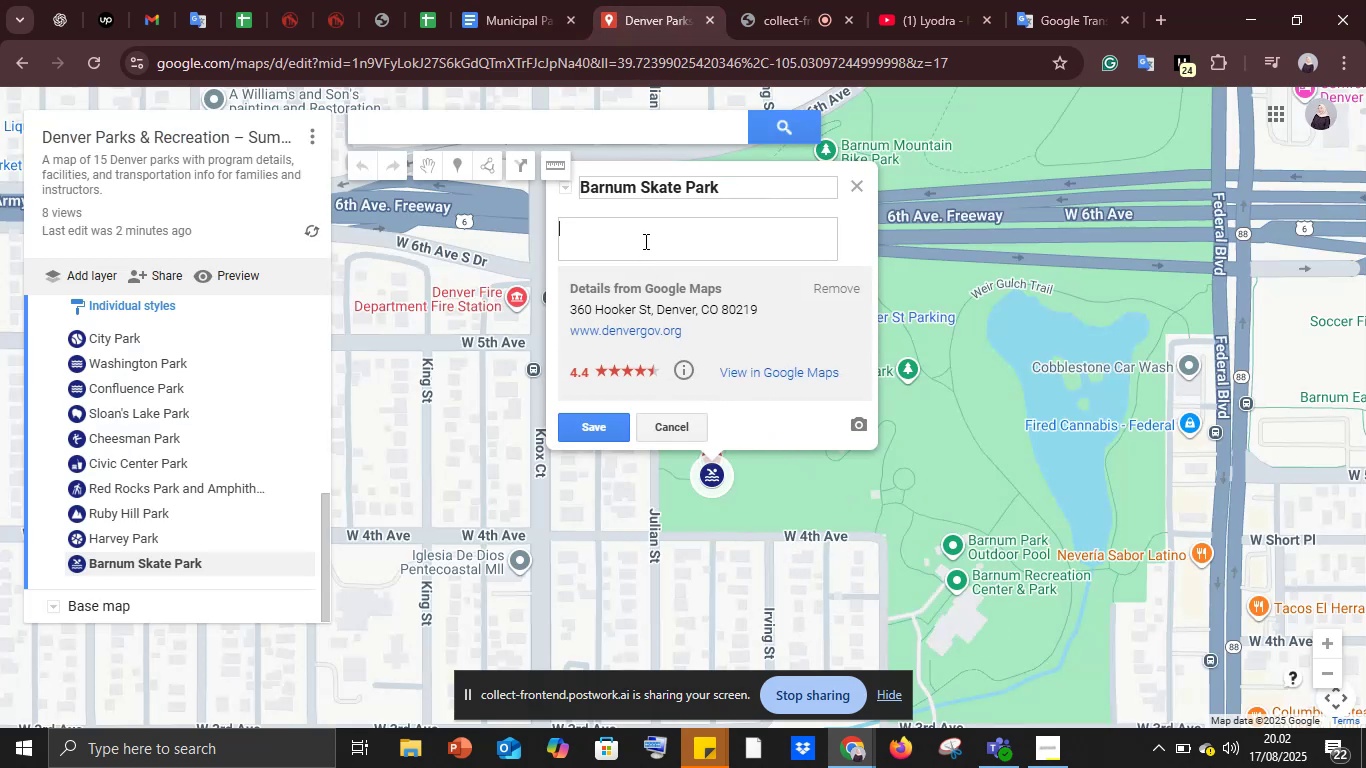 
key(Control+V)
 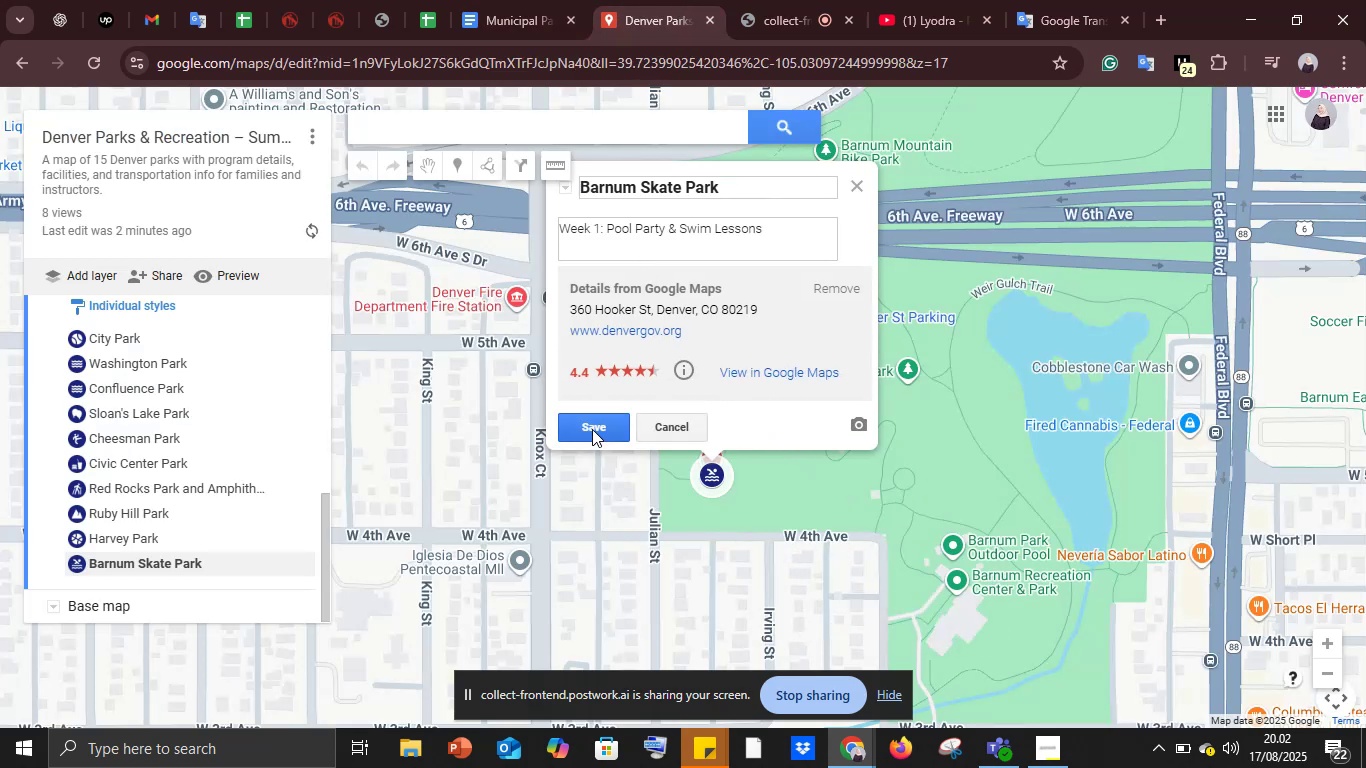 
left_click([592, 429])
 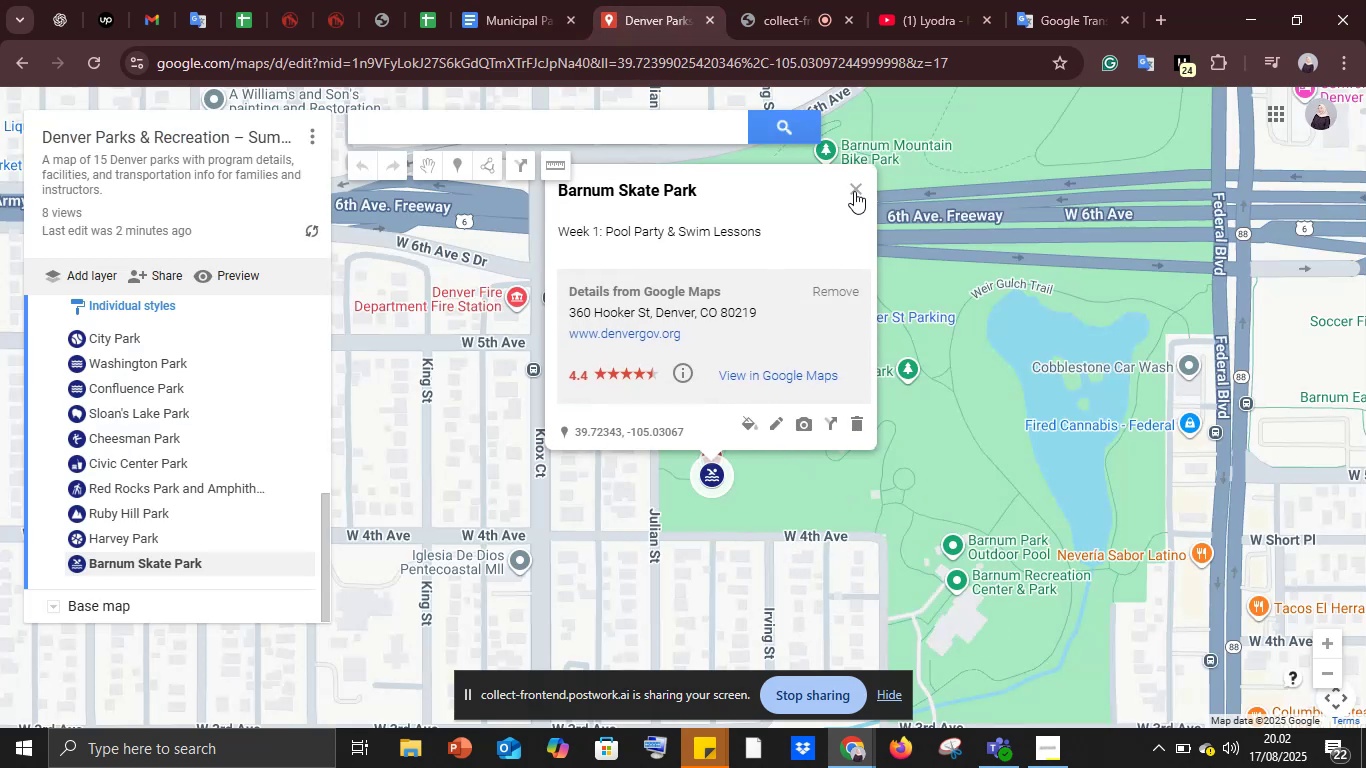 
left_click([856, 182])
 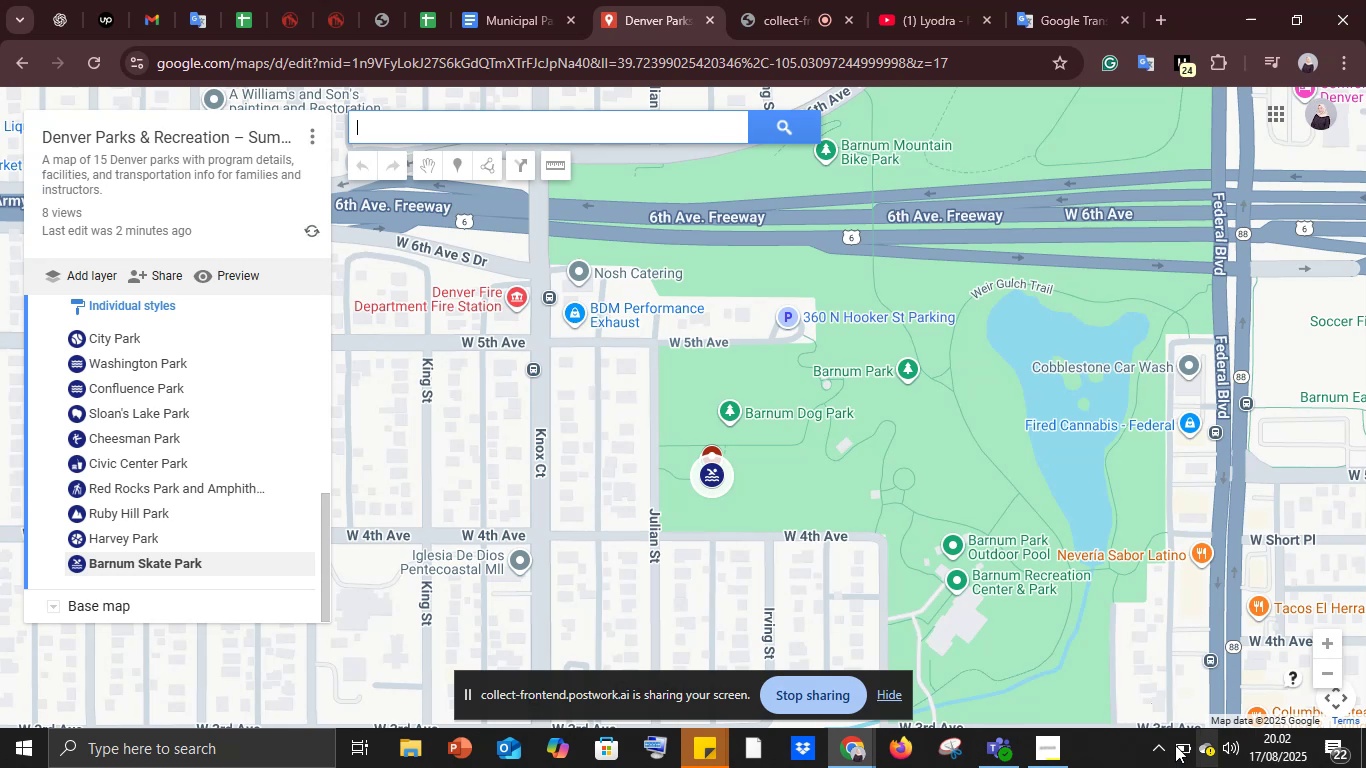 
left_click([1161, 741])
 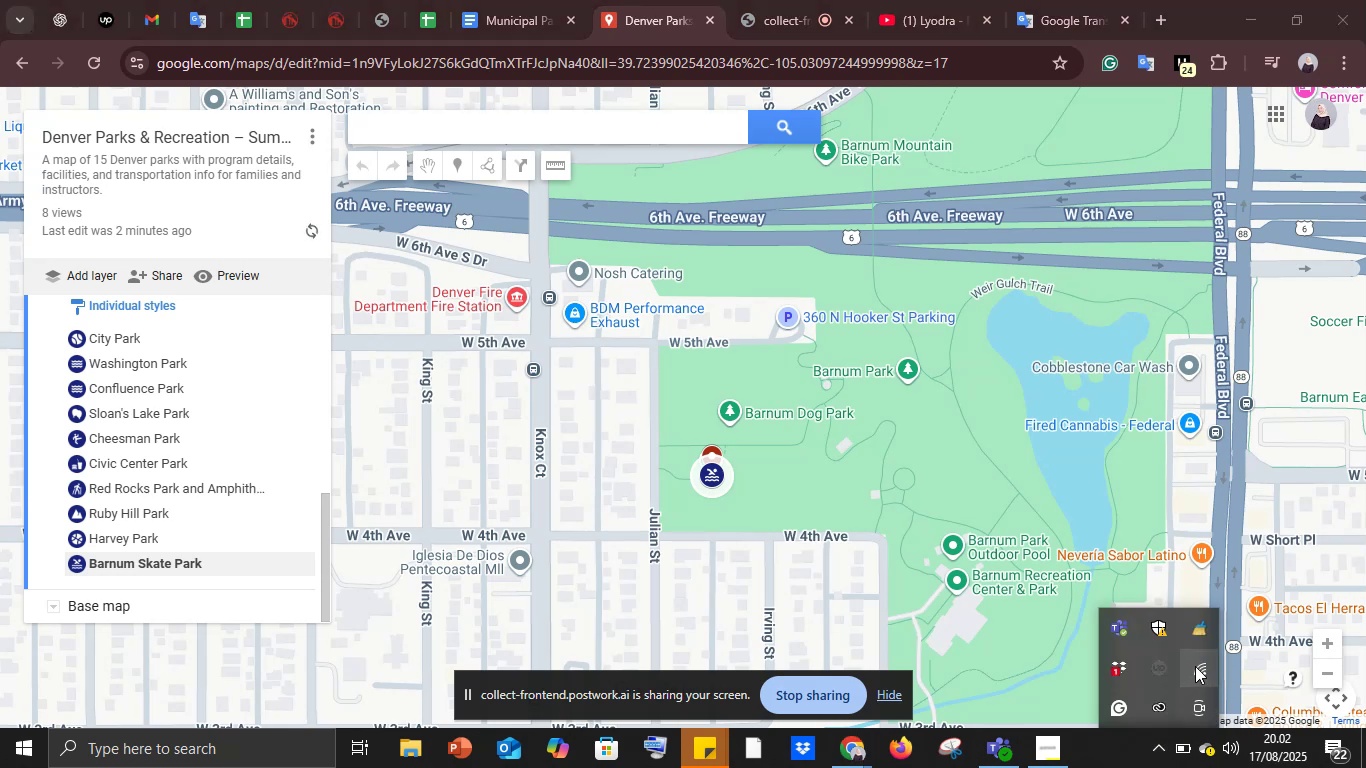 
left_click([1195, 666])
 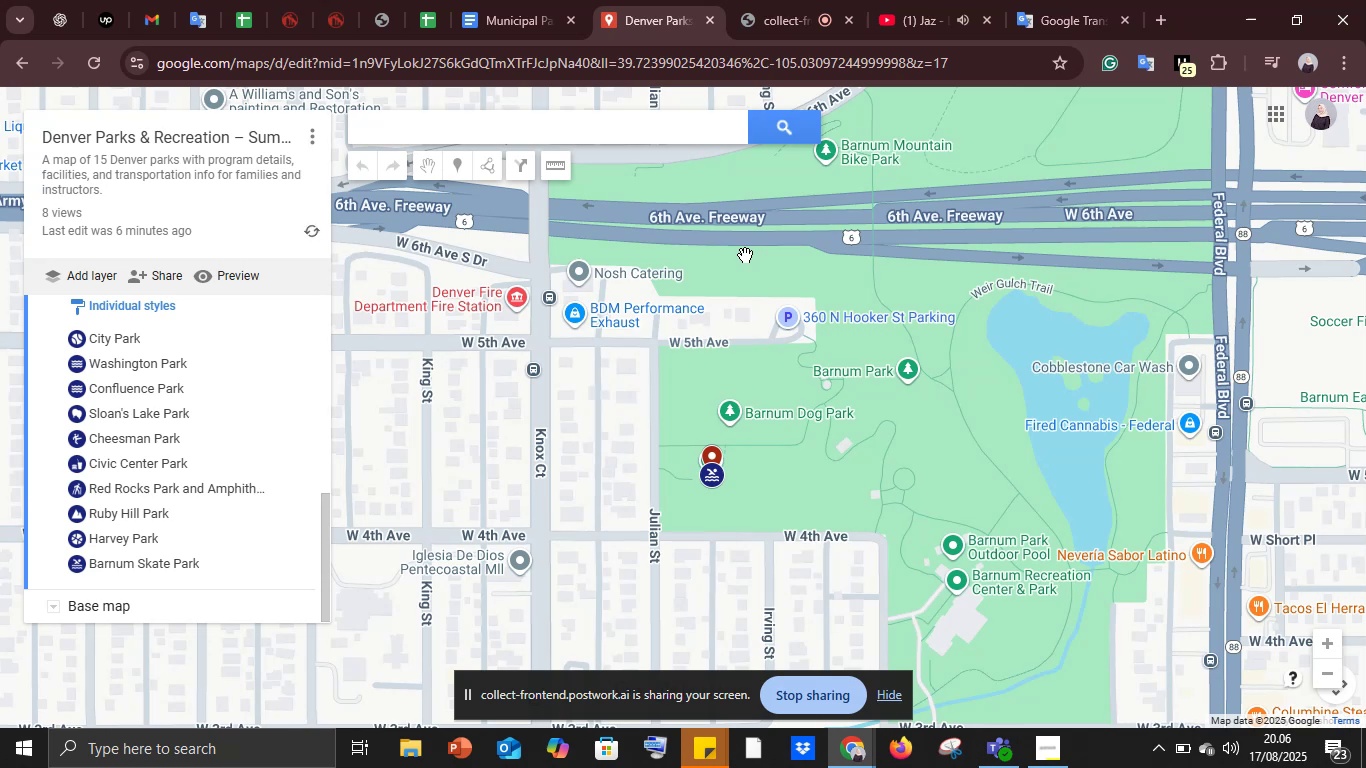 
wait(211.94)
 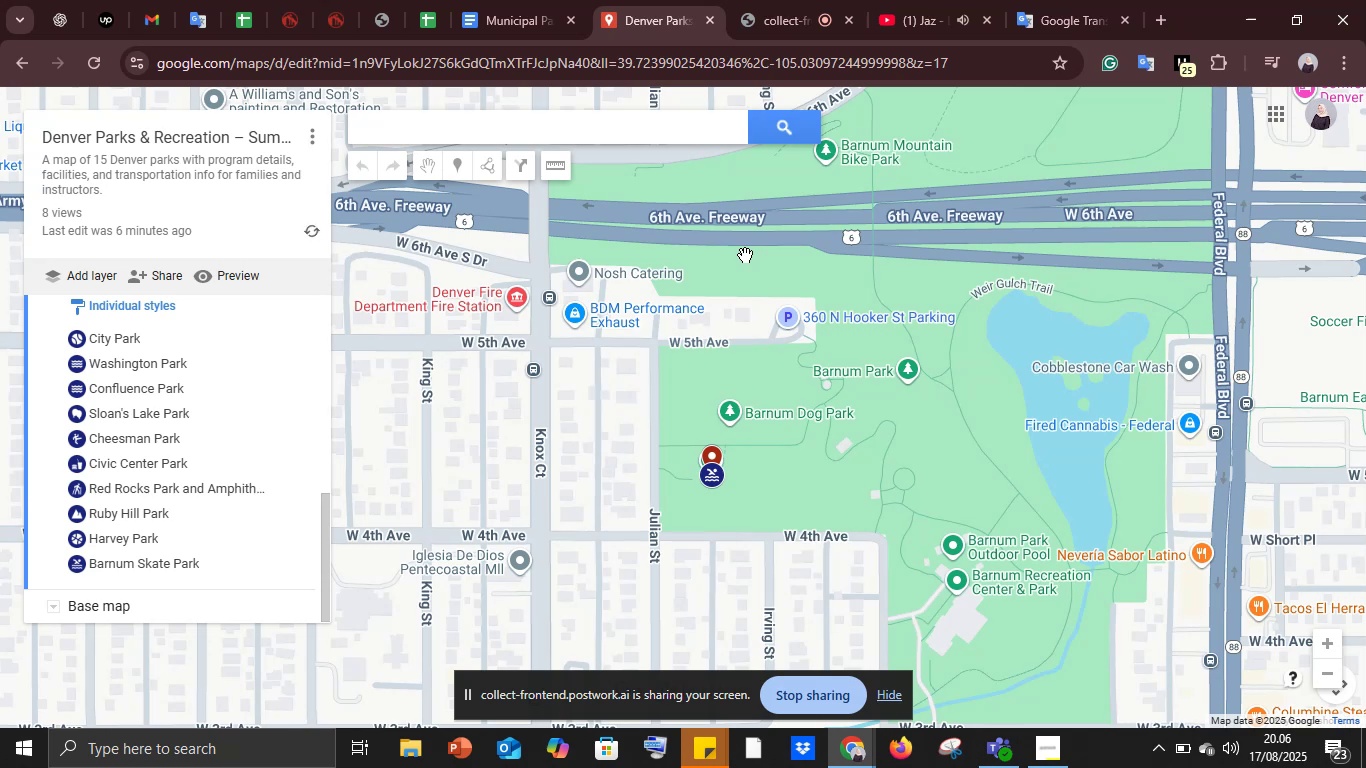 
left_click([286, 581])
 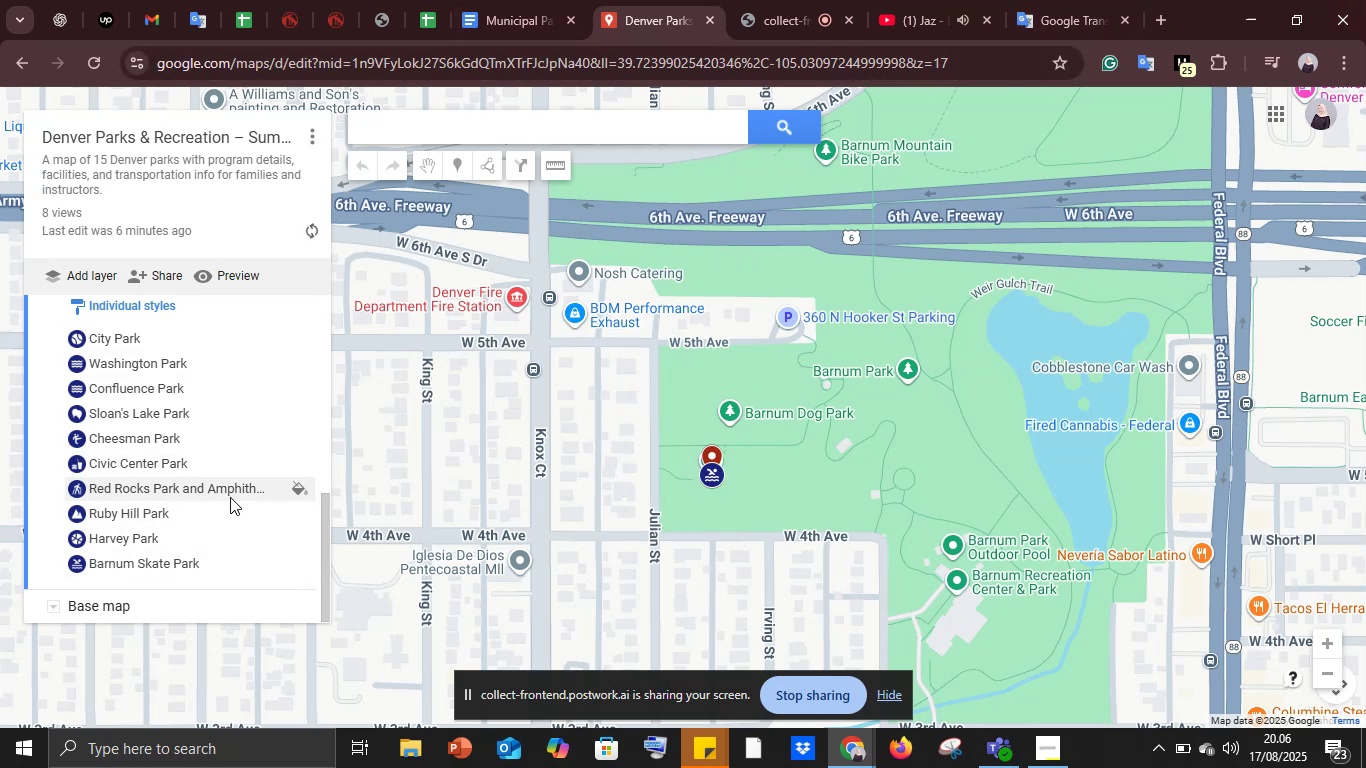 
scroll: coordinate [232, 510], scroll_direction: down, amount: 2.0
 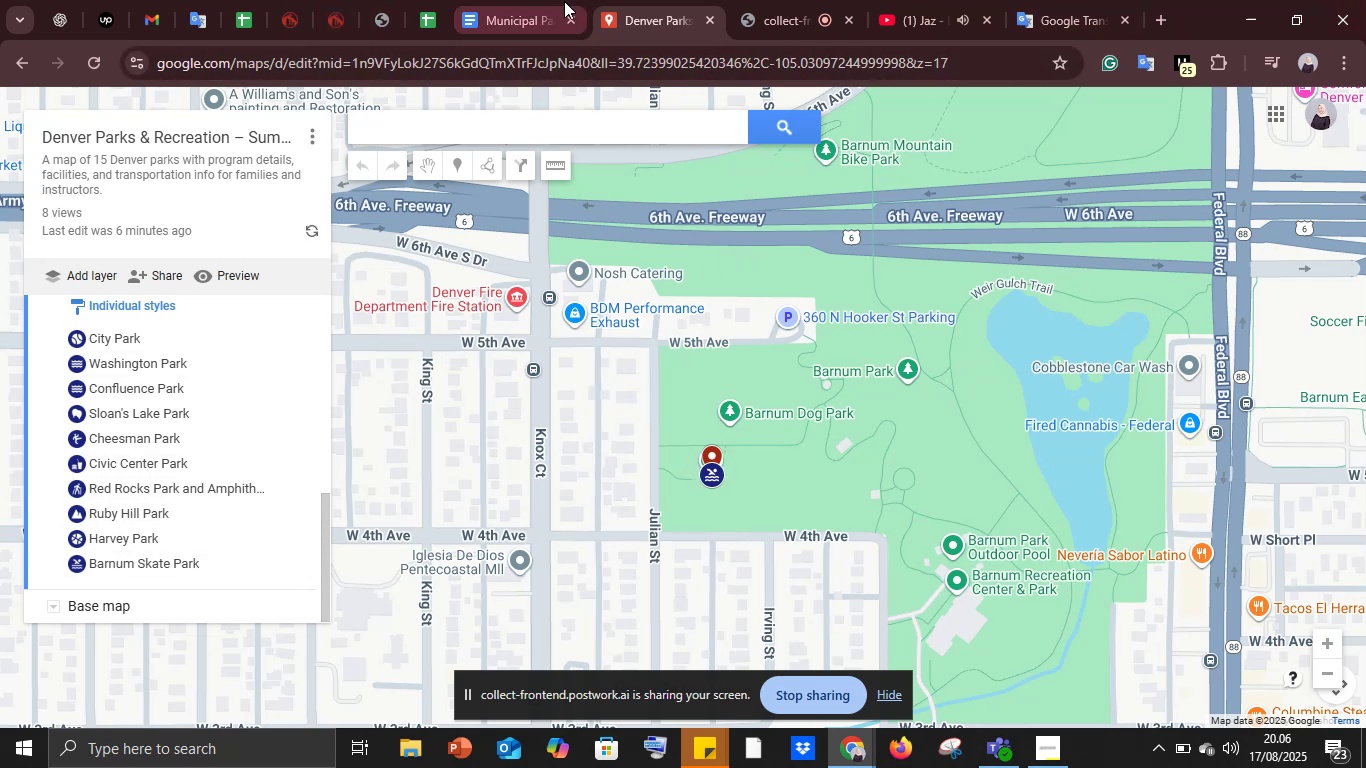 
left_click([525, 0])
 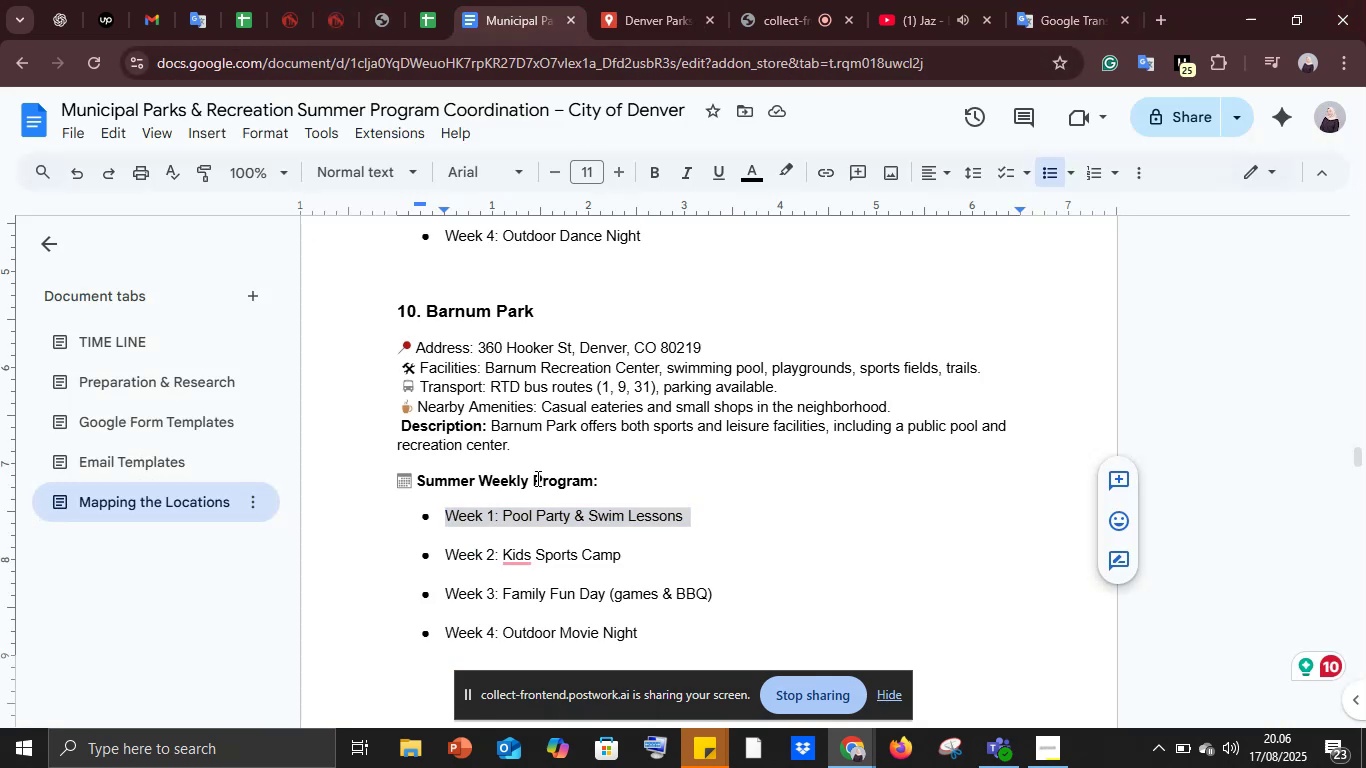 
scroll: coordinate [498, 472], scroll_direction: down, amount: 5.0
 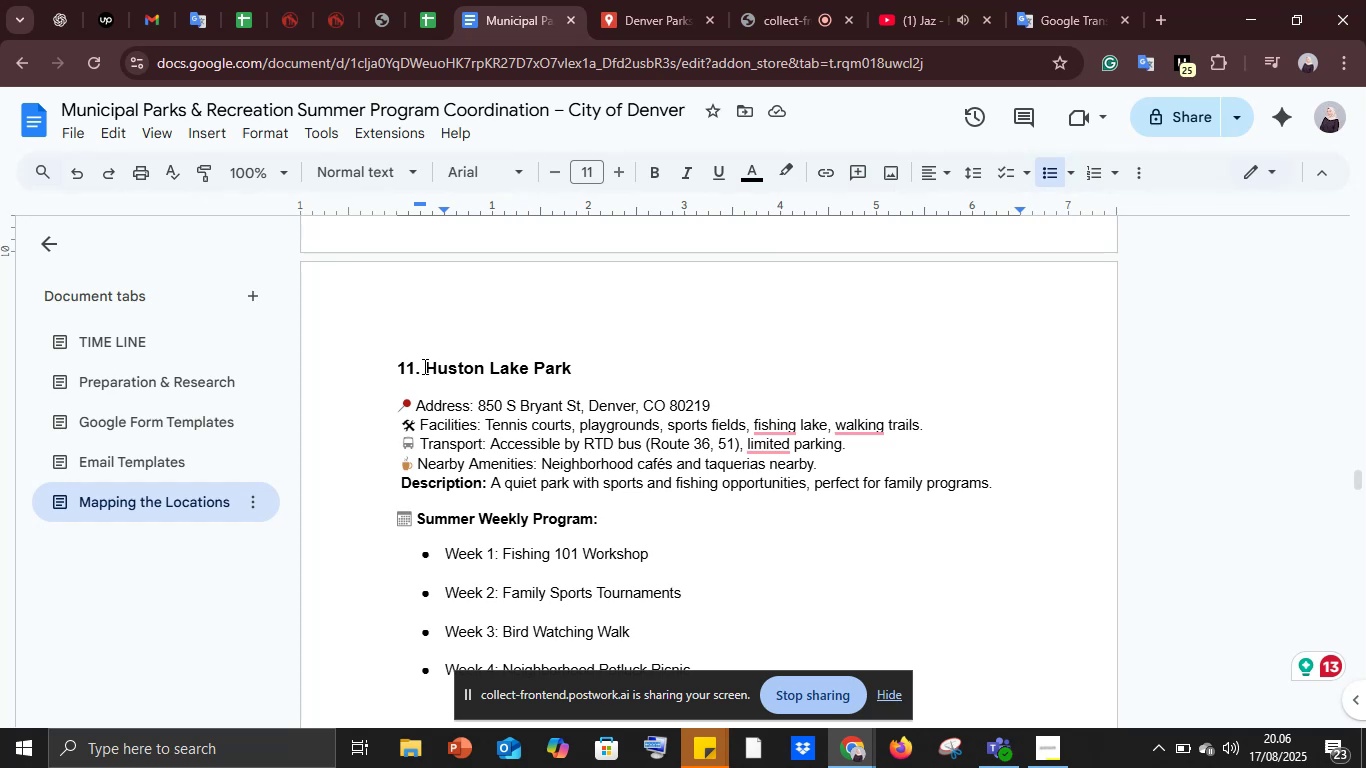 
left_click_drag(start_coordinate=[427, 365], to_coordinate=[617, 362])
 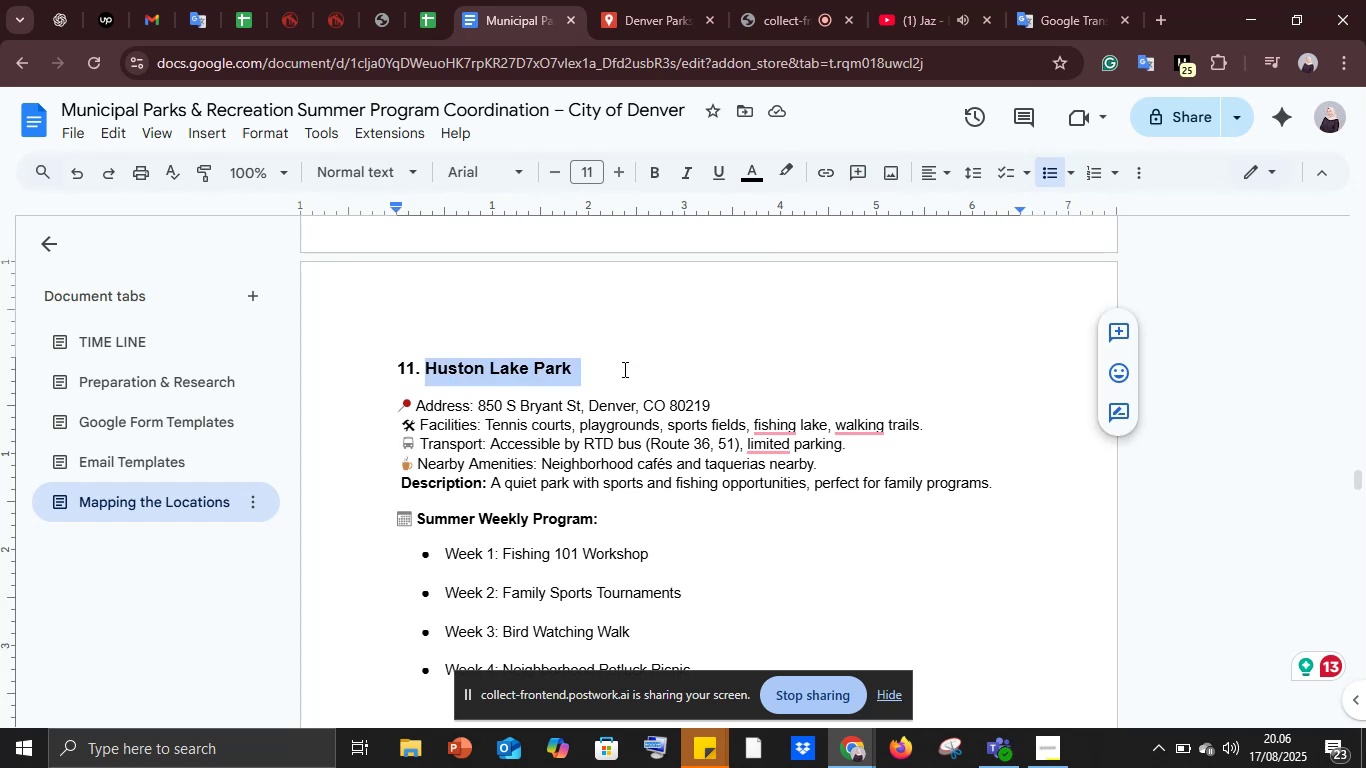 
key(Control+C)
 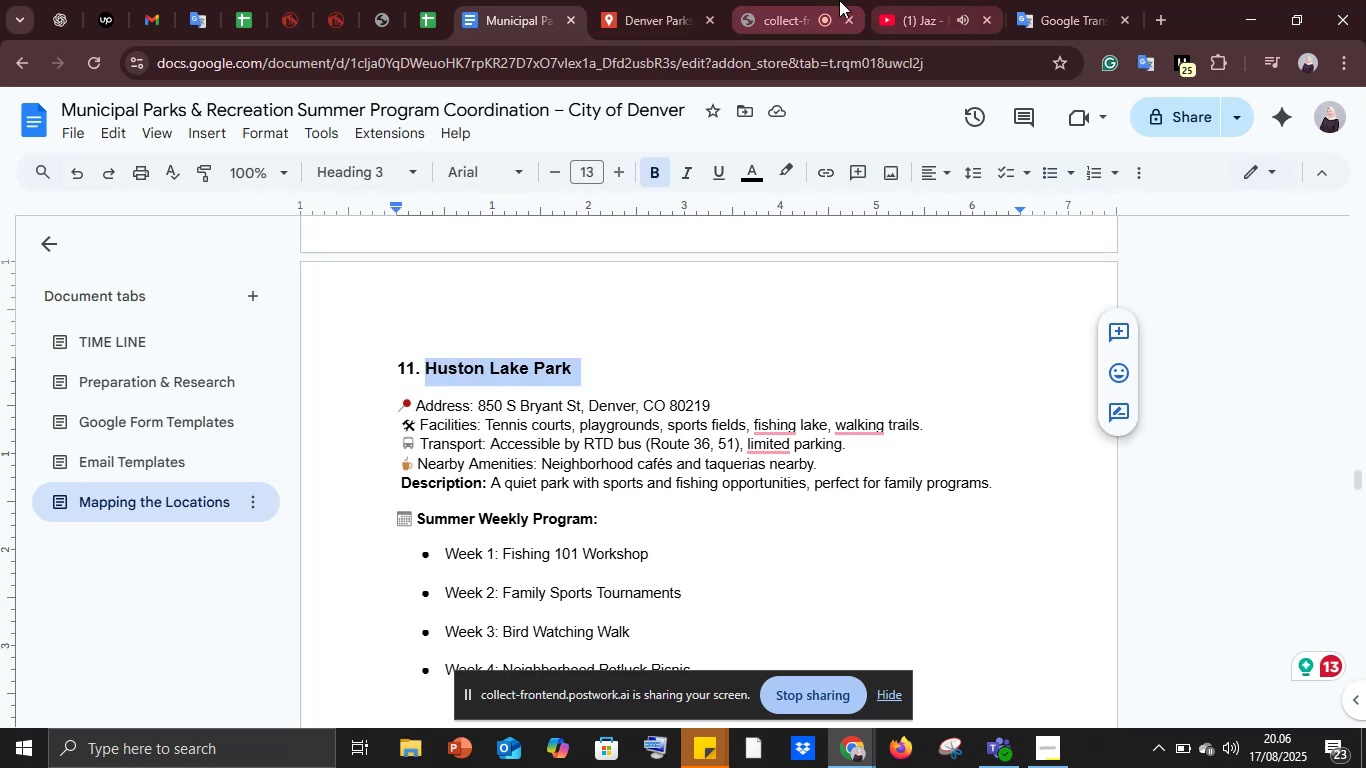 
left_click([790, 0])
 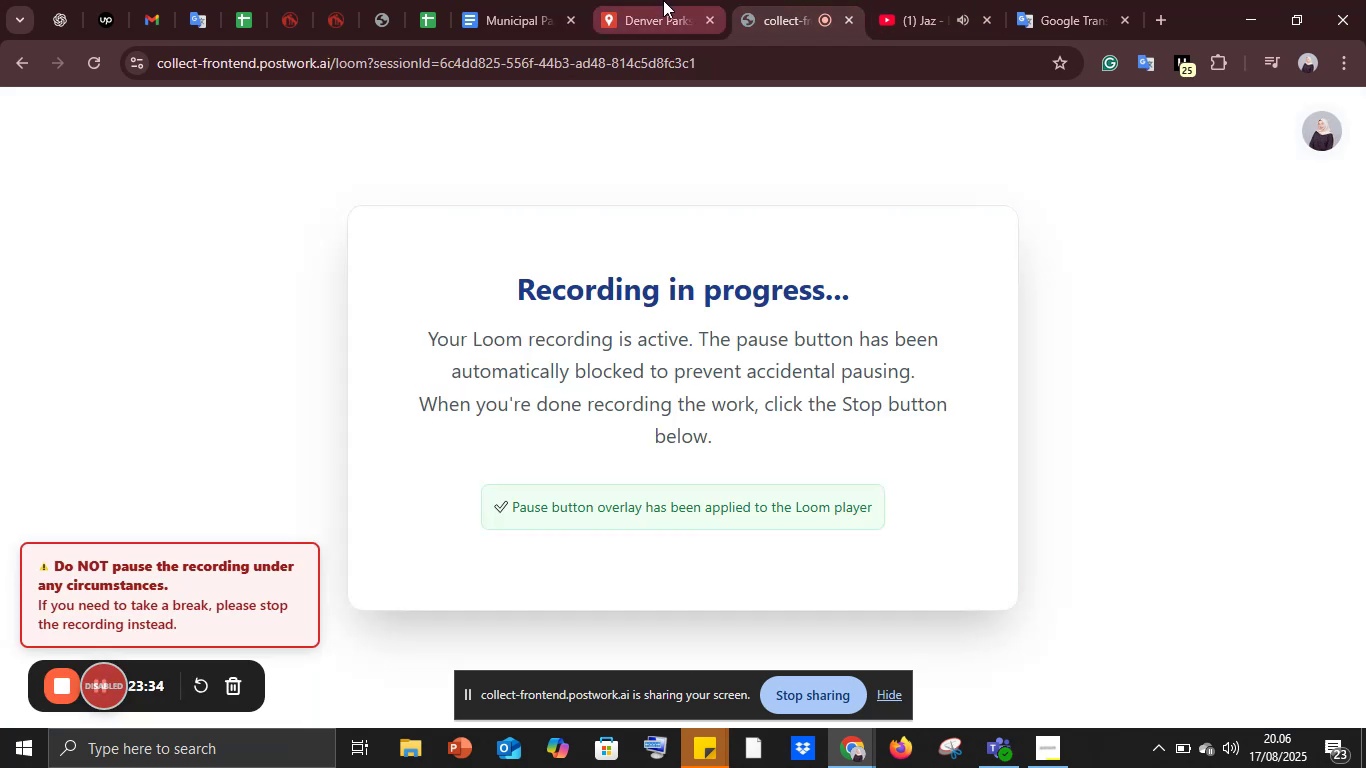 
left_click([663, 0])
 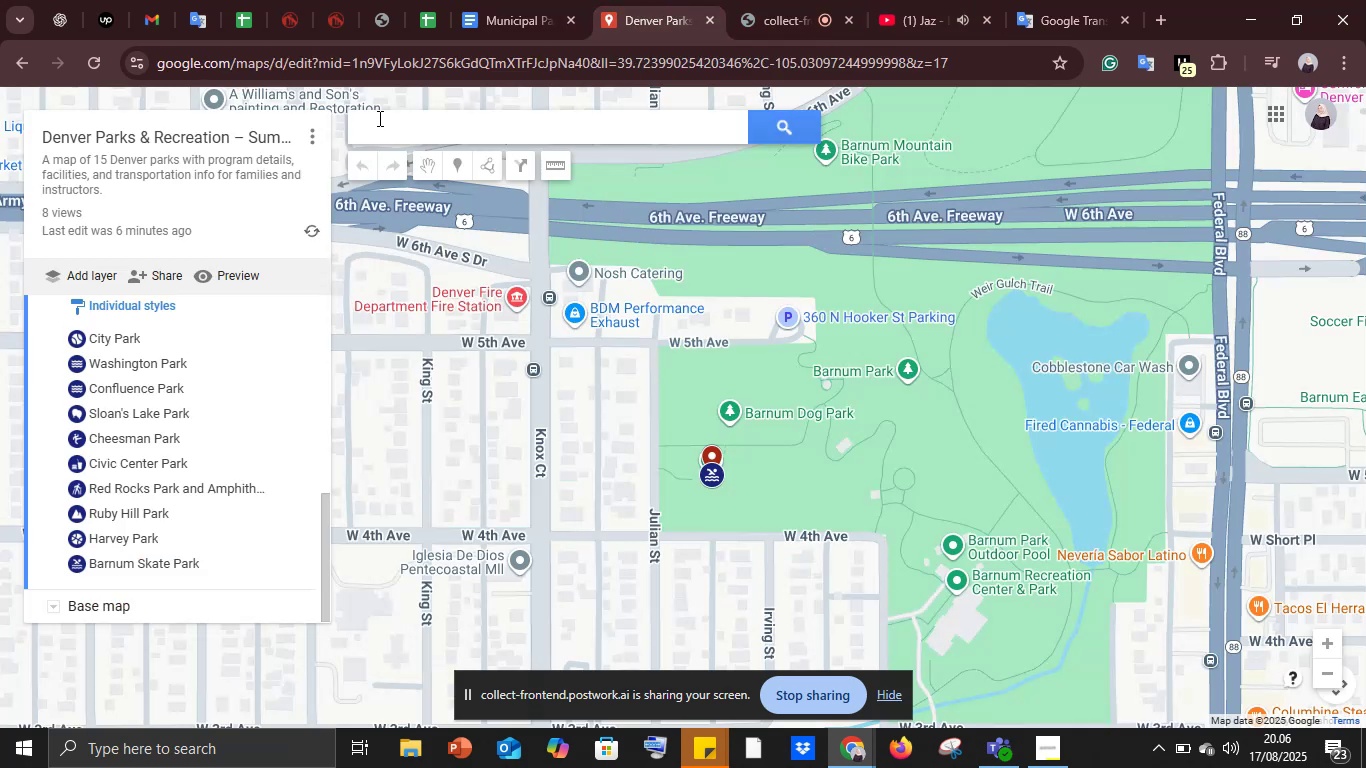 
left_click([381, 123])
 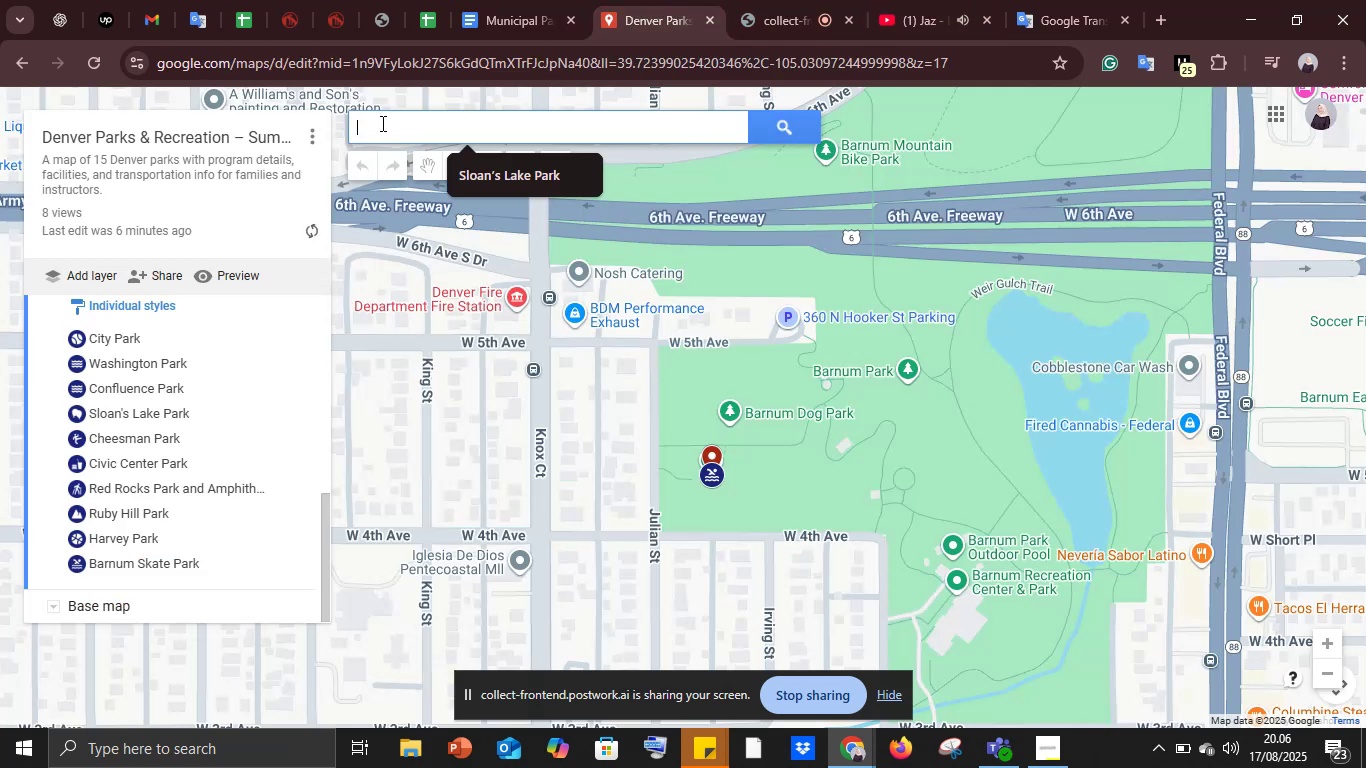 
key(Control+V)
 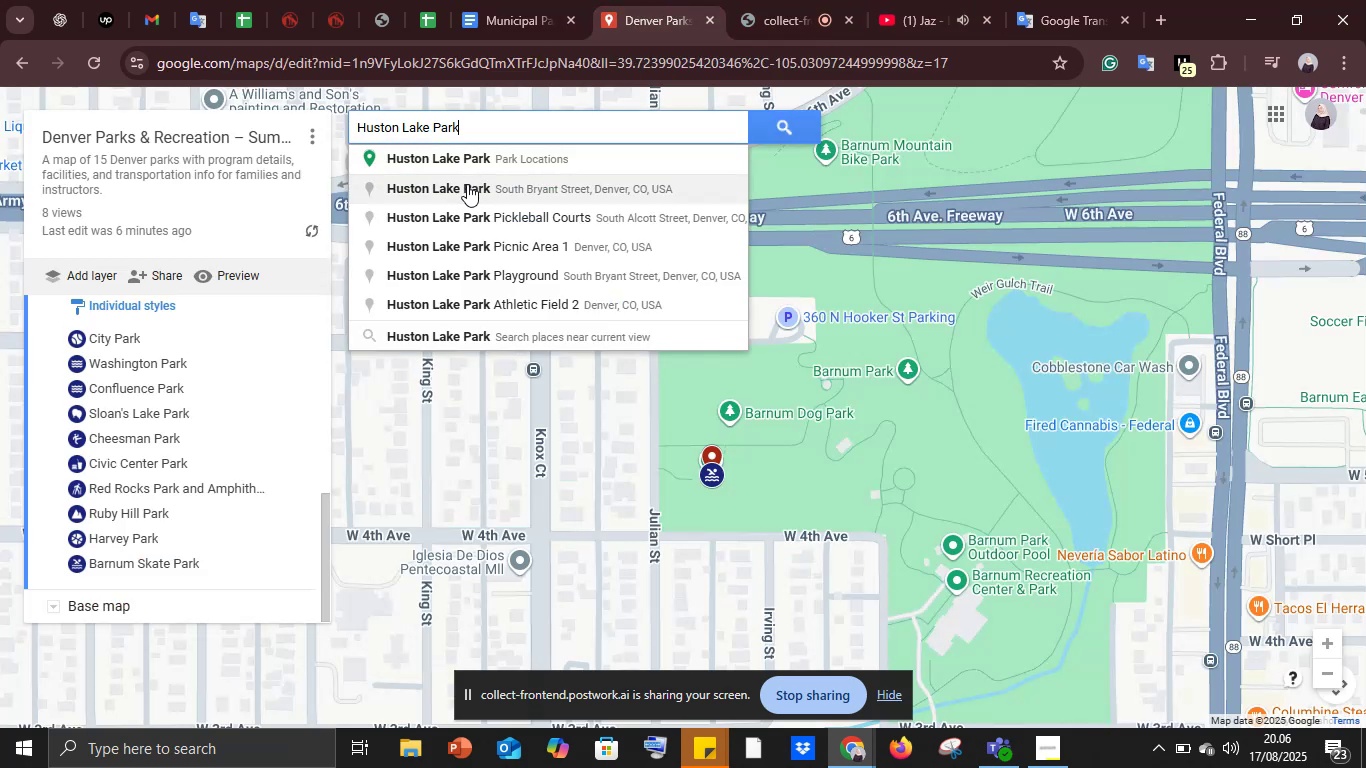 
left_click([467, 184])
 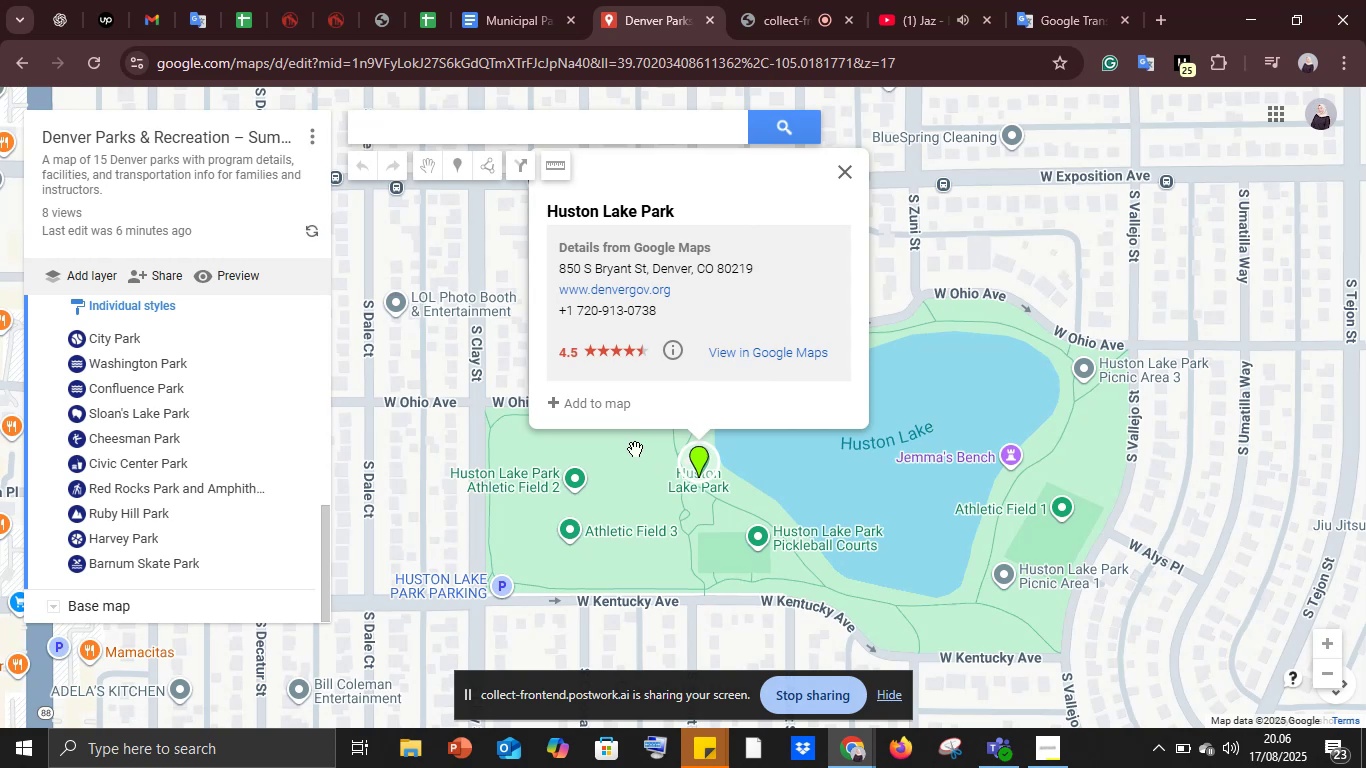 
left_click([598, 403])
 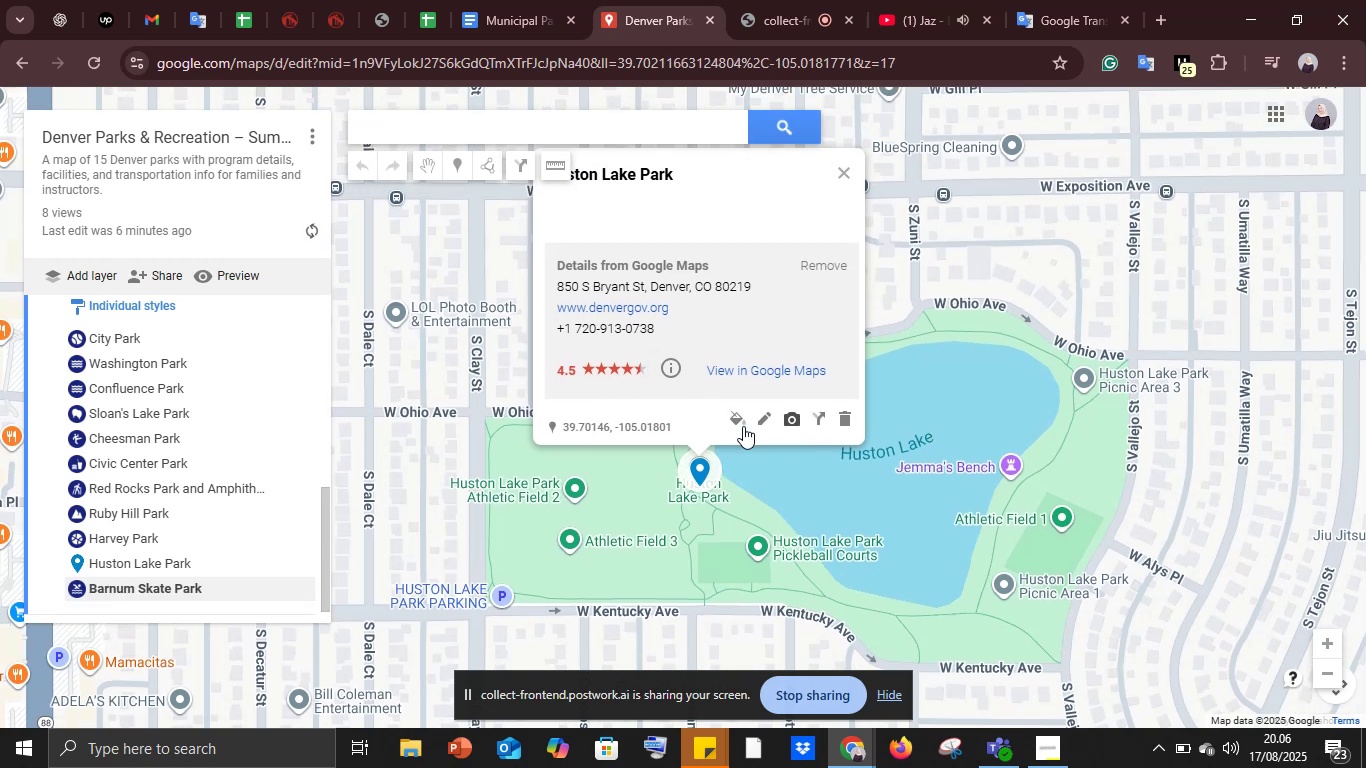 
left_click([737, 420])
 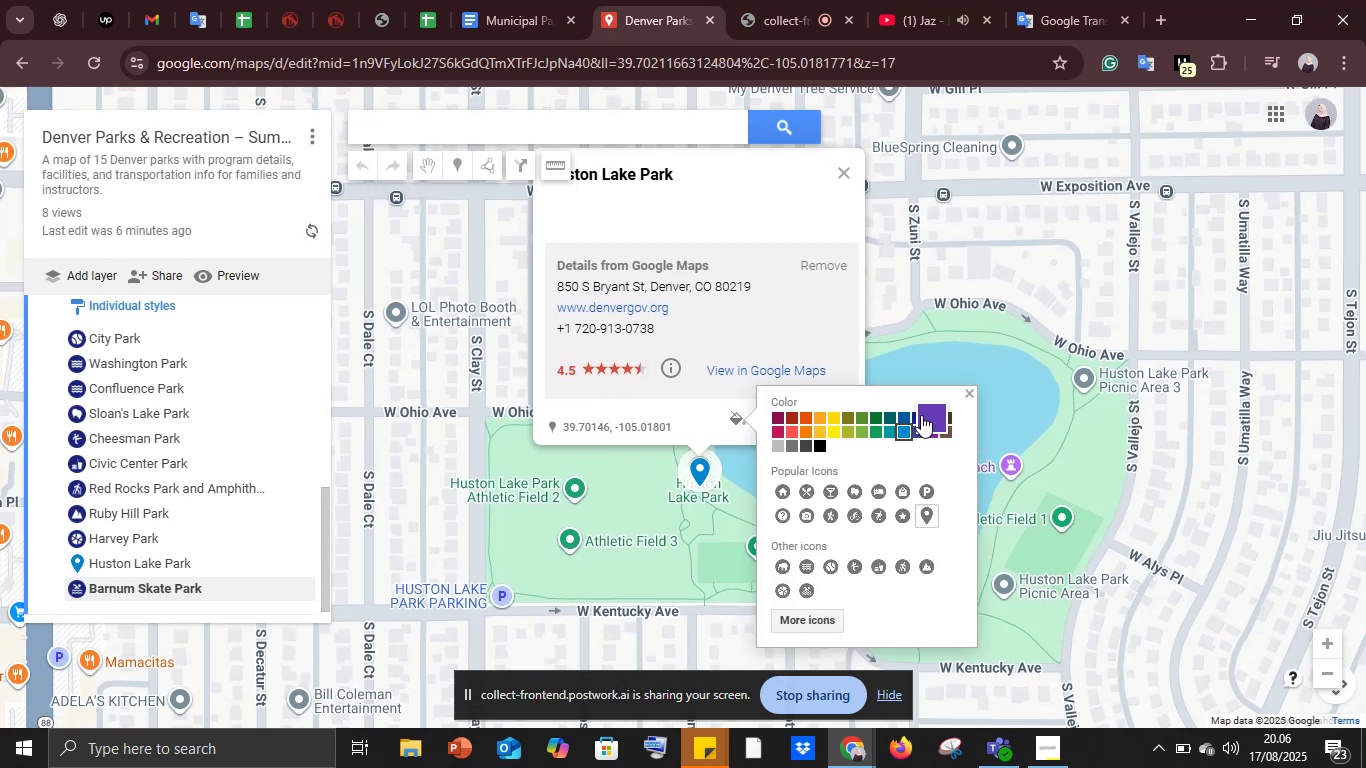 
left_click([921, 415])
 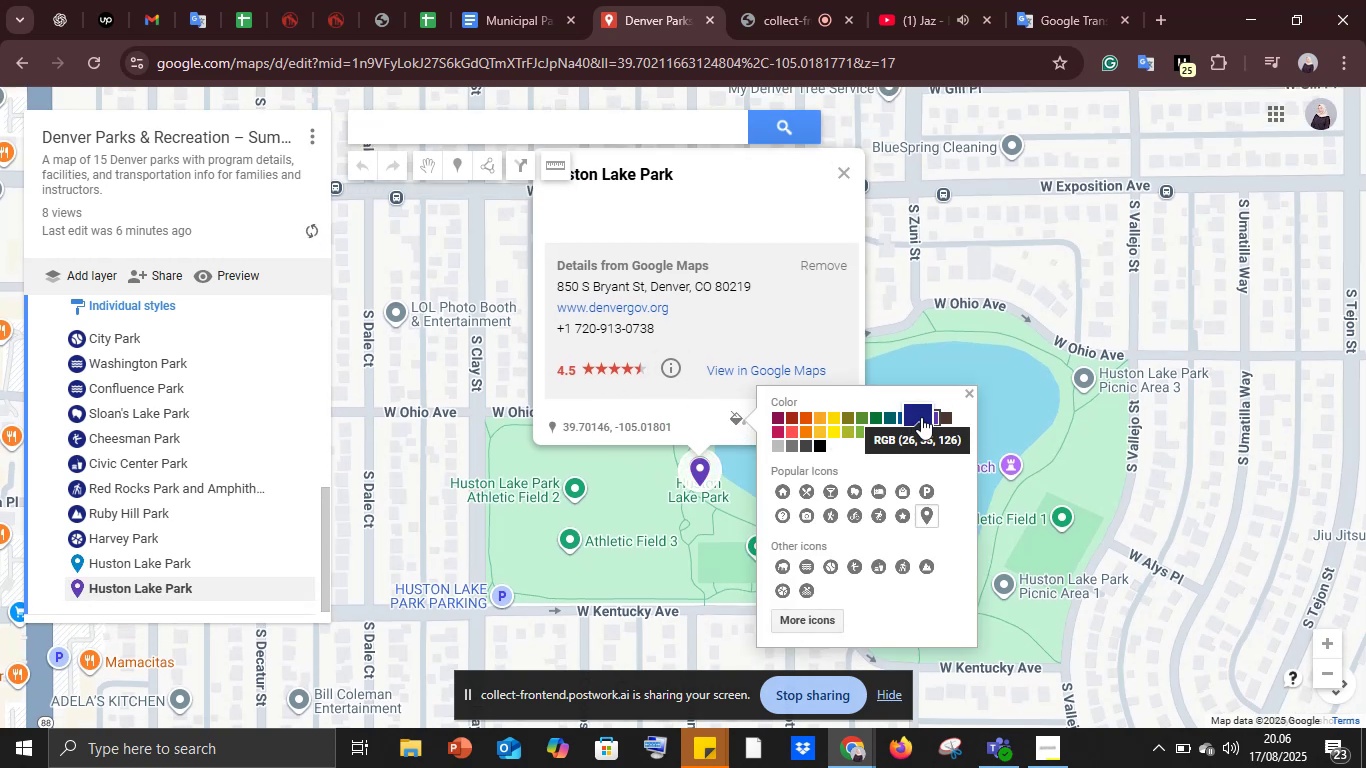 
left_click([921, 417])
 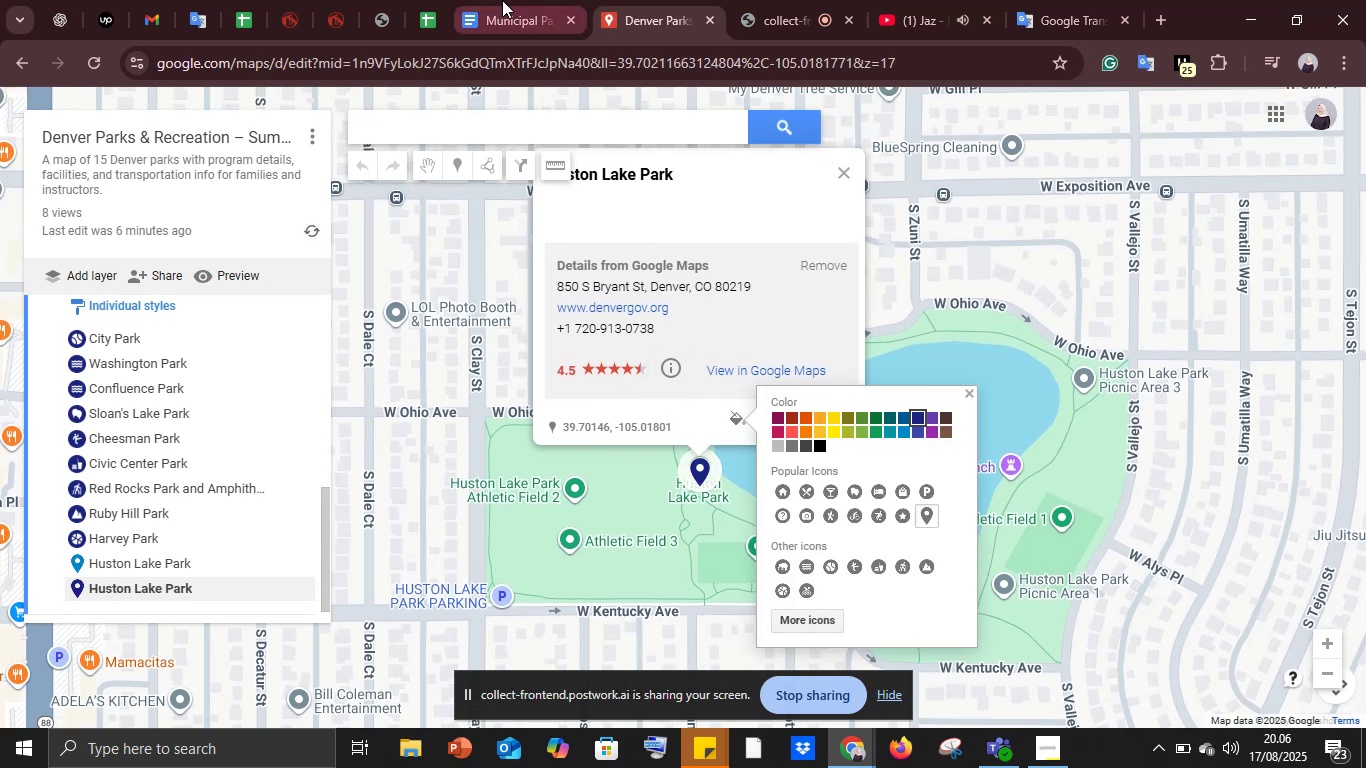 
left_click([502, 0])
 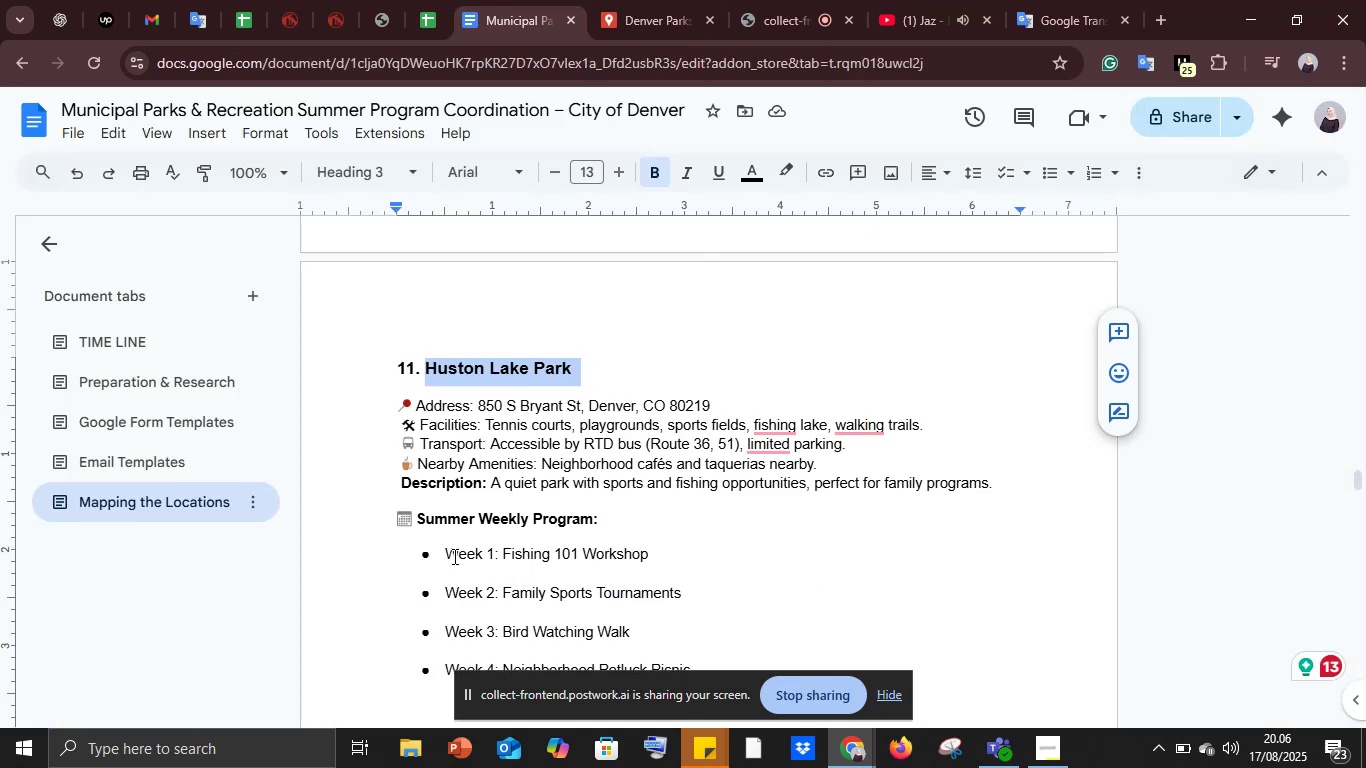 
left_click([453, 556])
 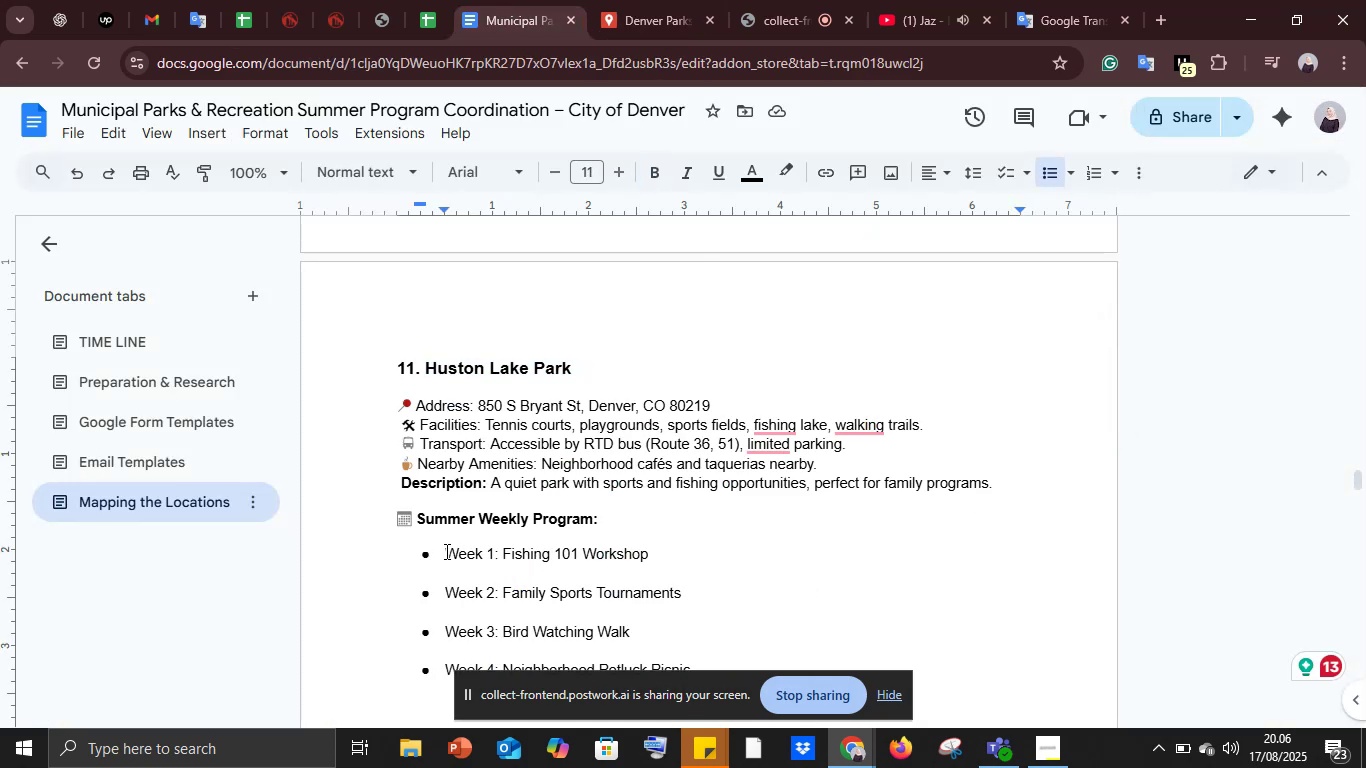 
left_click_drag(start_coordinate=[445, 550], to_coordinate=[653, 558])
 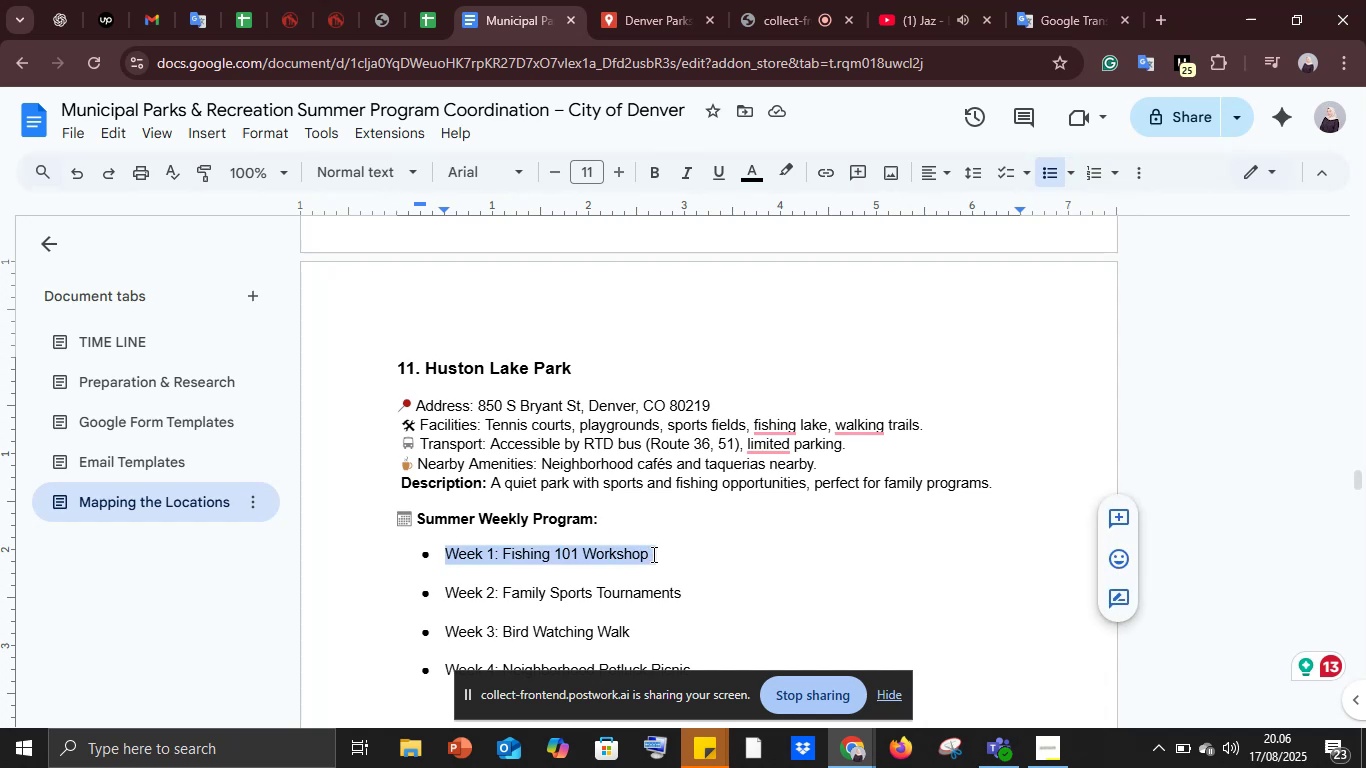 
key(Control+C)
 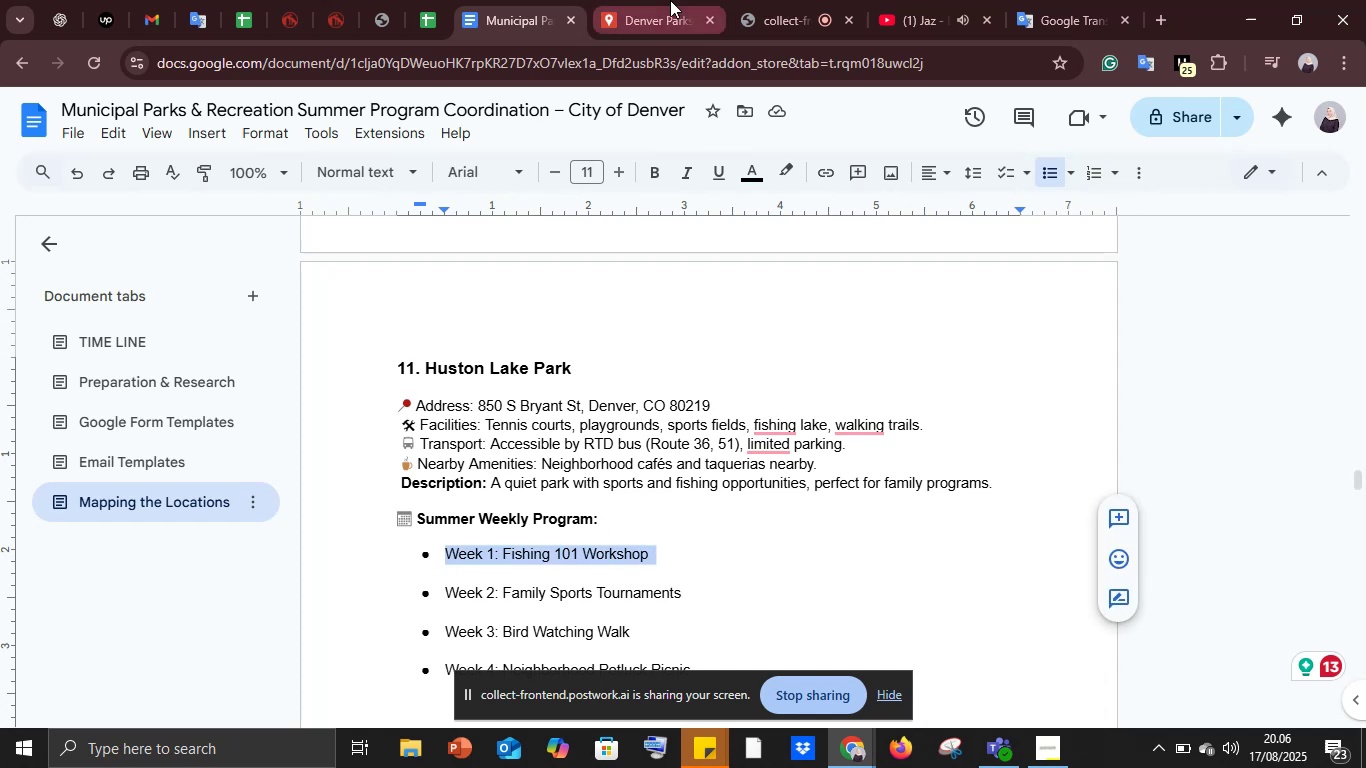 
left_click([670, 0])
 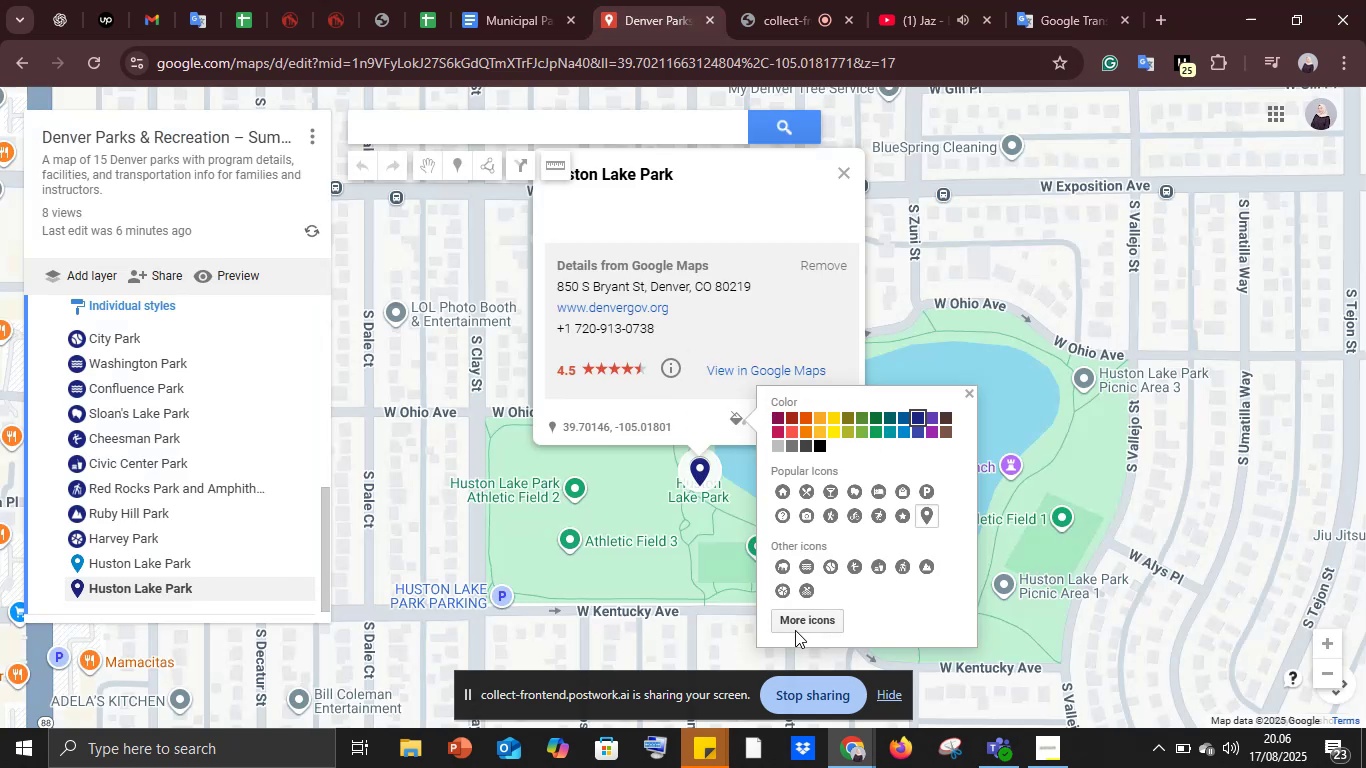 
left_click([793, 623])
 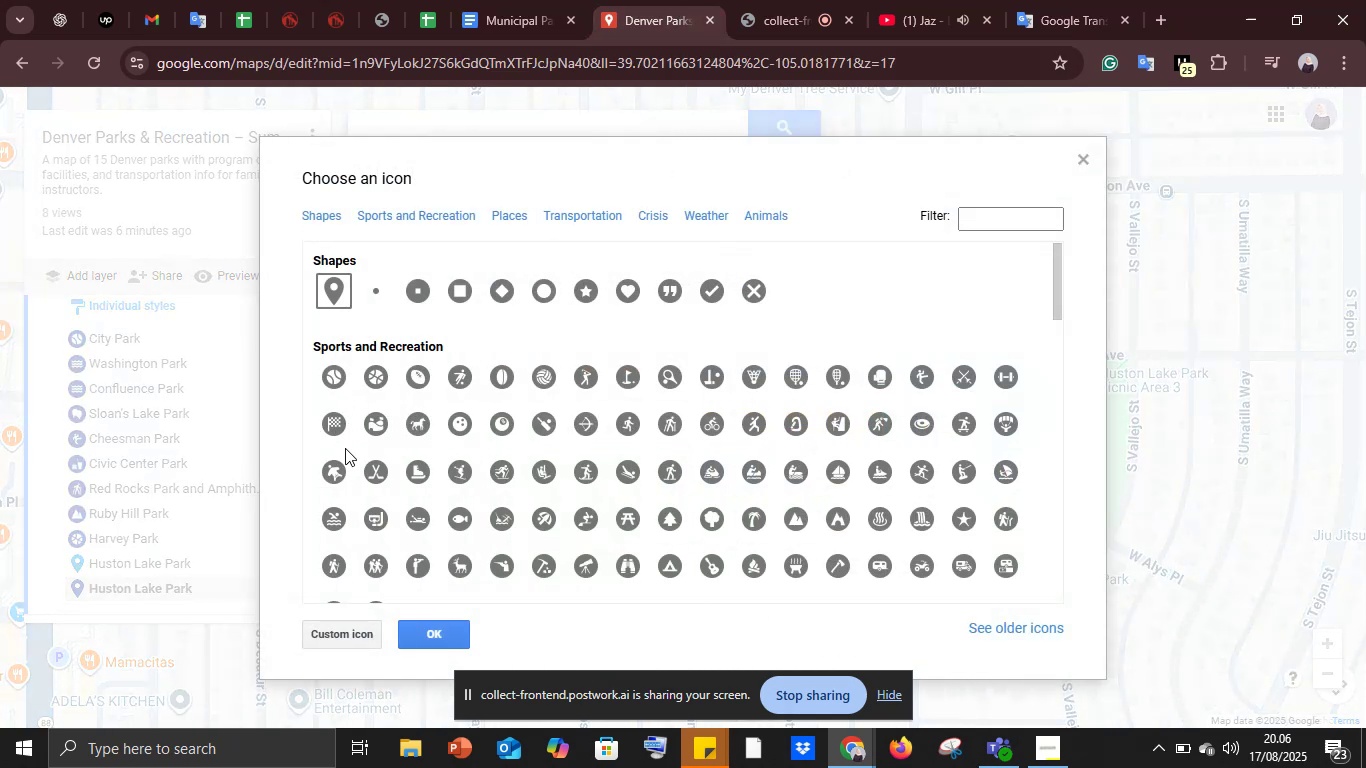 
scroll: coordinate [362, 555], scroll_direction: down, amount: 1.0
 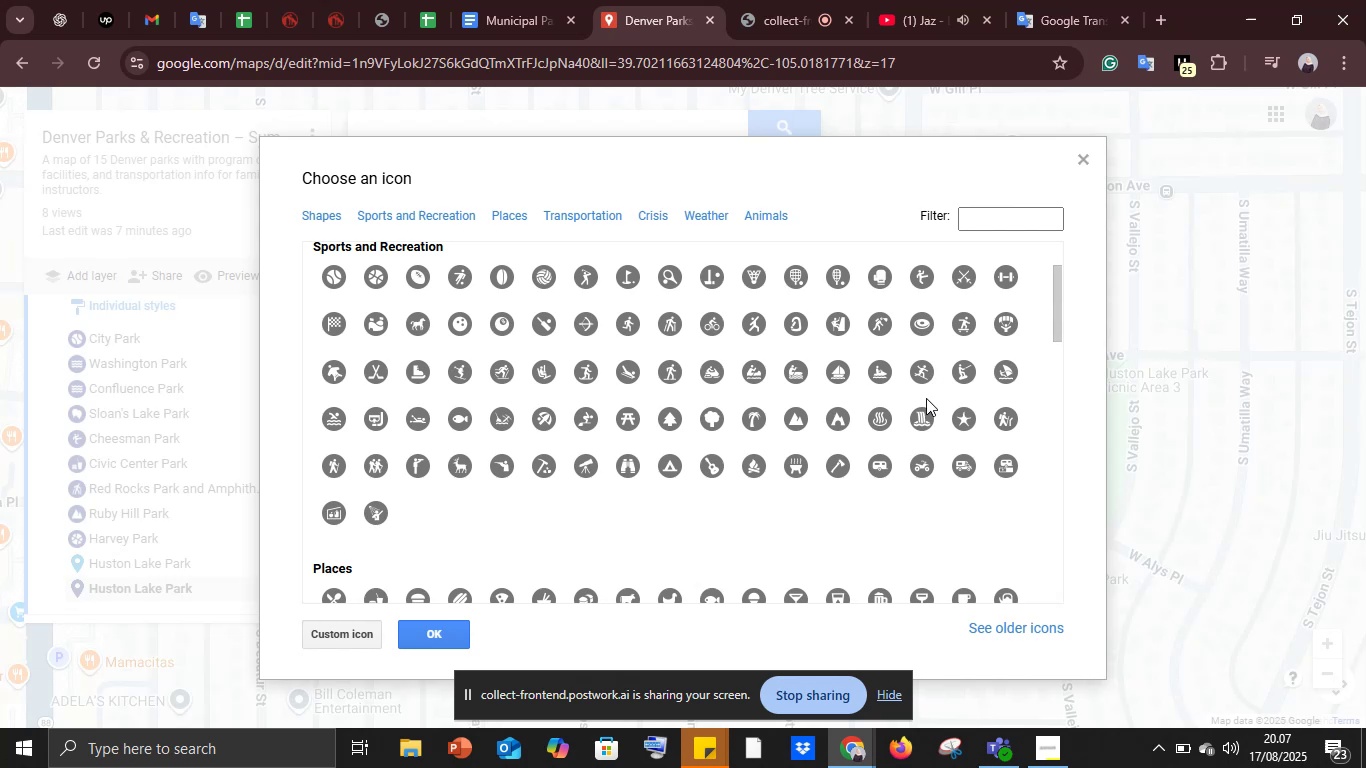 
wait(36.65)
 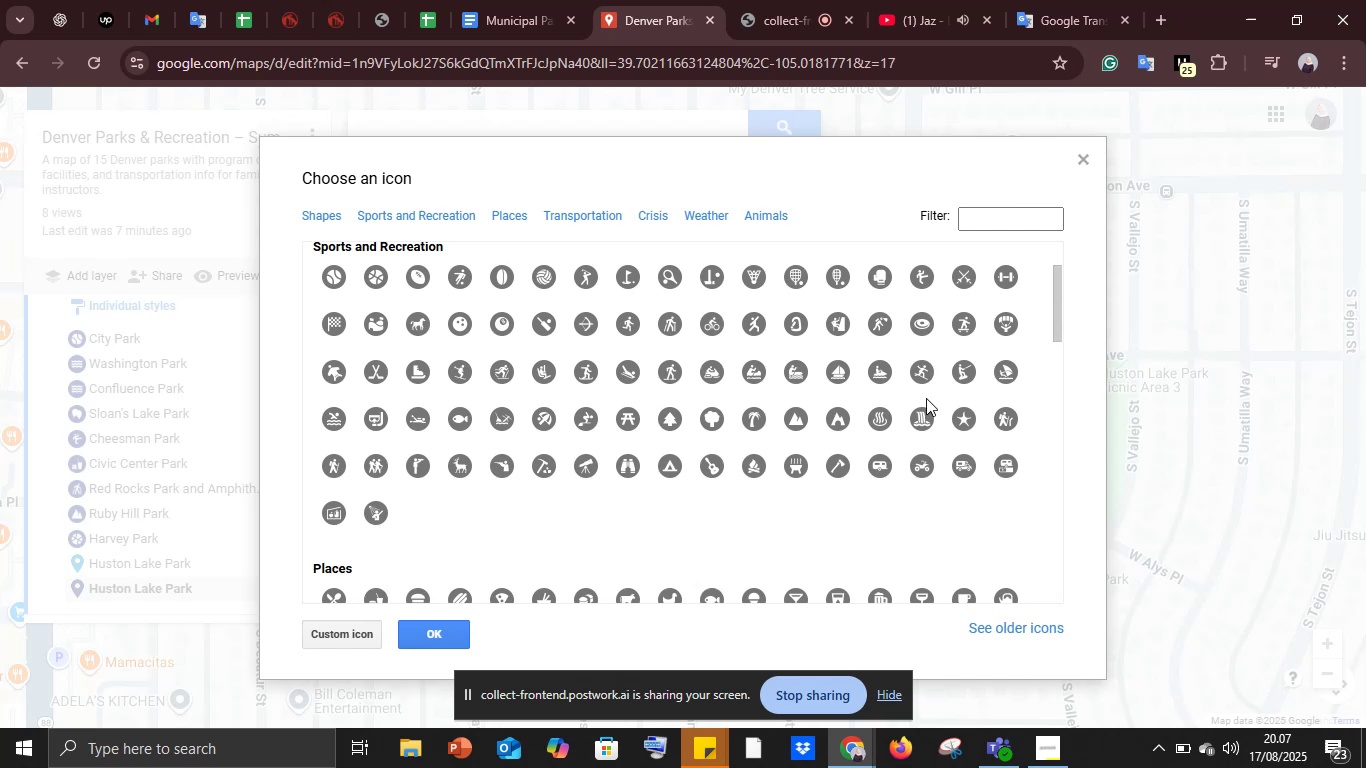 
scroll: coordinate [433, 498], scroll_direction: down, amount: 2.0
 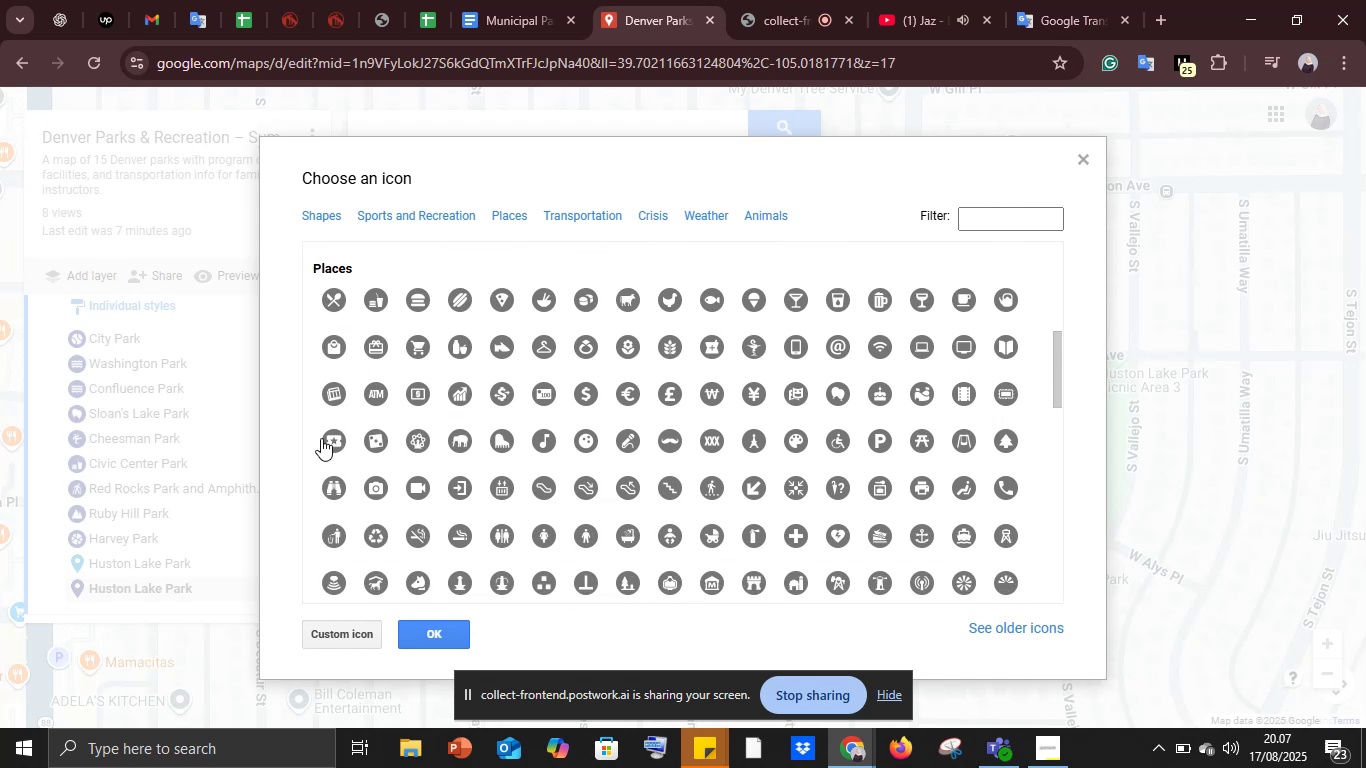 
wait(10.3)
 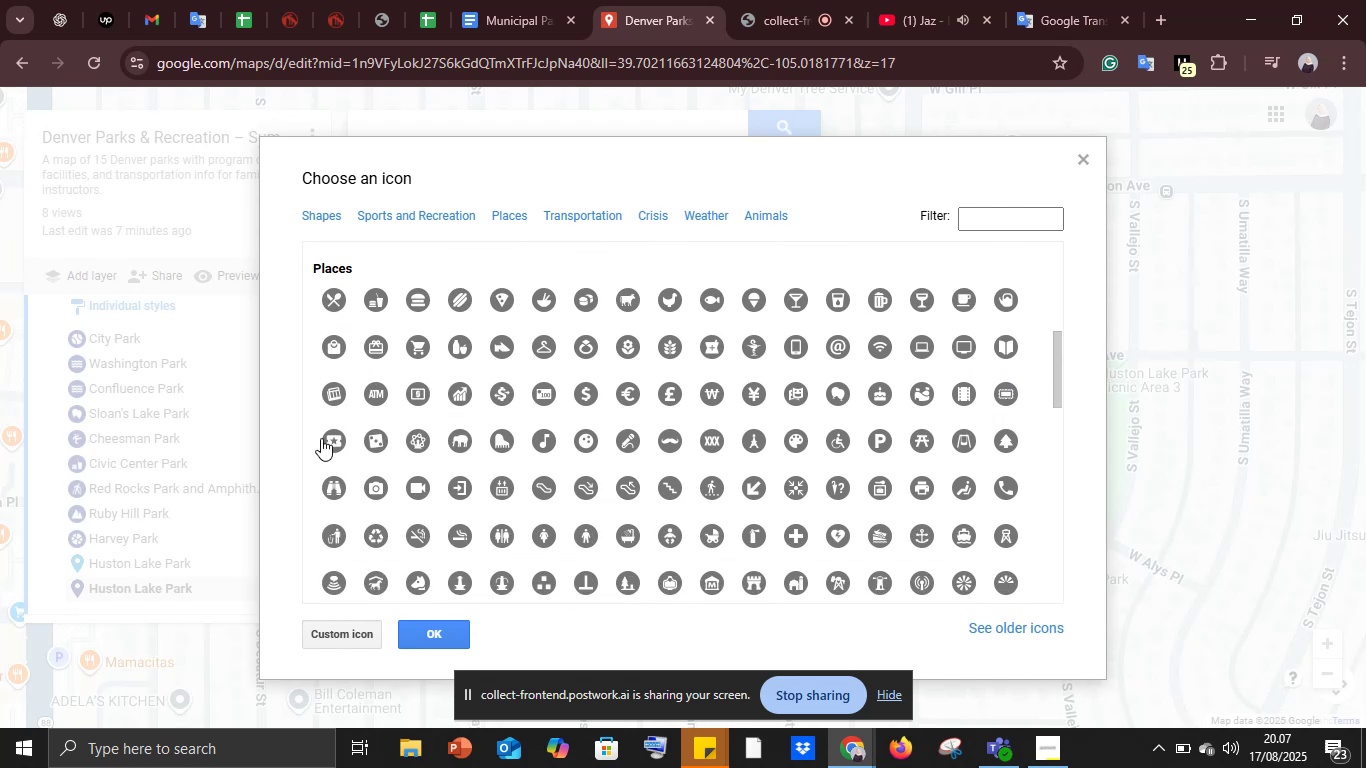 
scroll: coordinate [333, 501], scroll_direction: down, amount: 6.0
 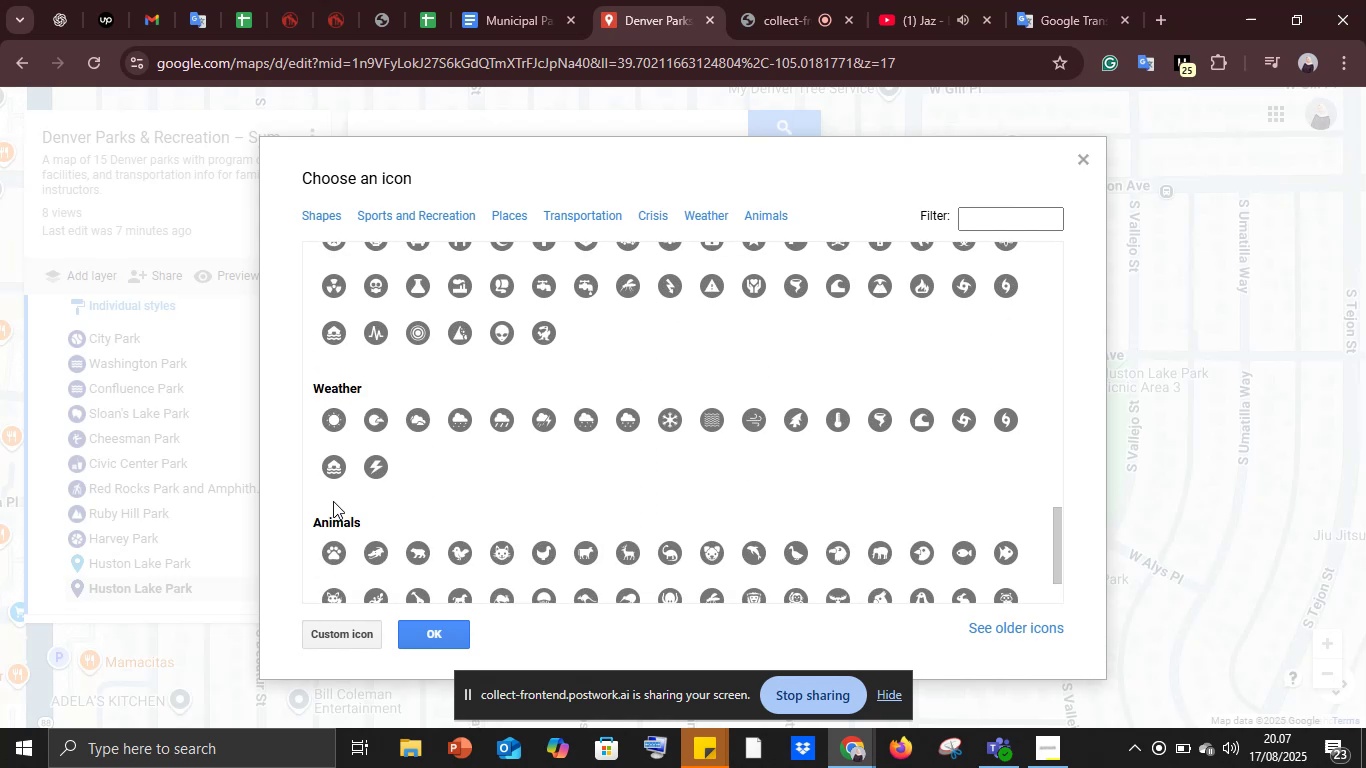 
scroll: coordinate [333, 501], scroll_direction: down, amount: 1.0
 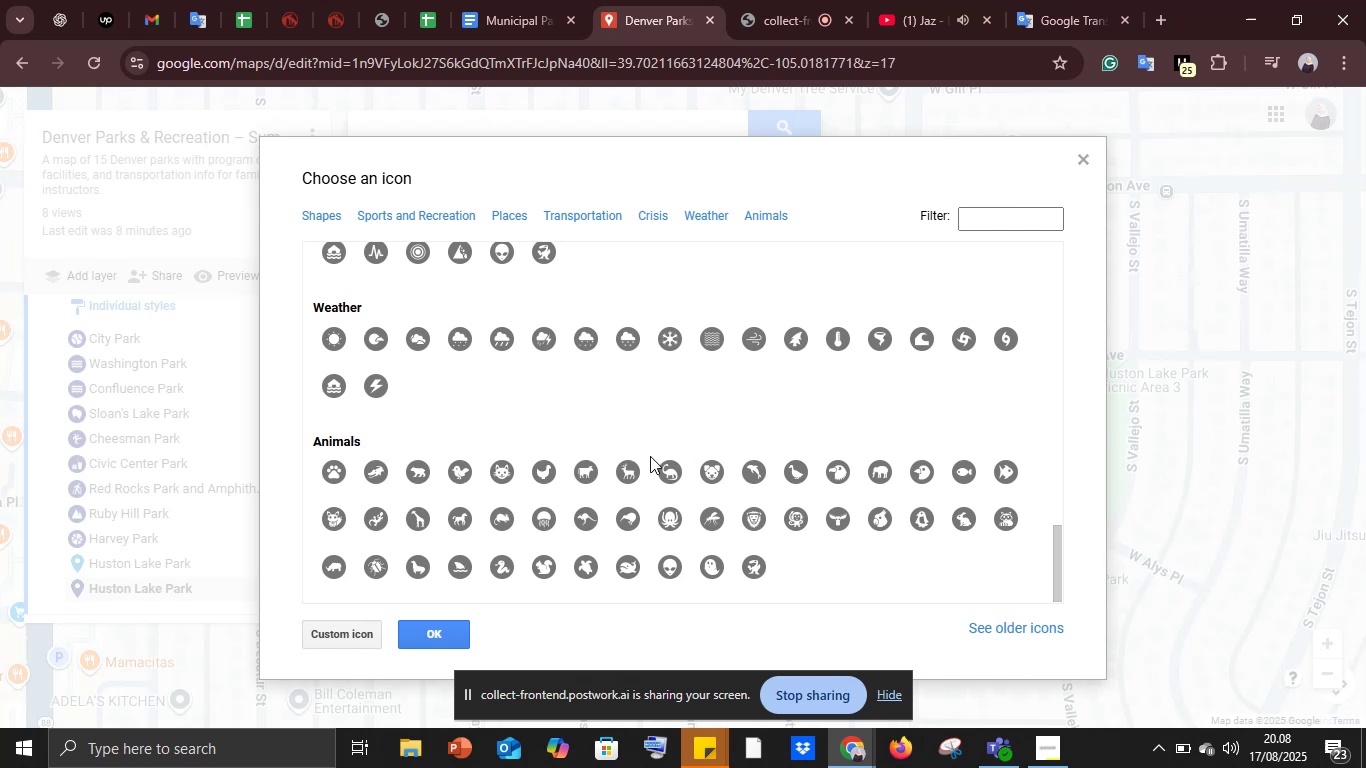 
wait(12.16)
 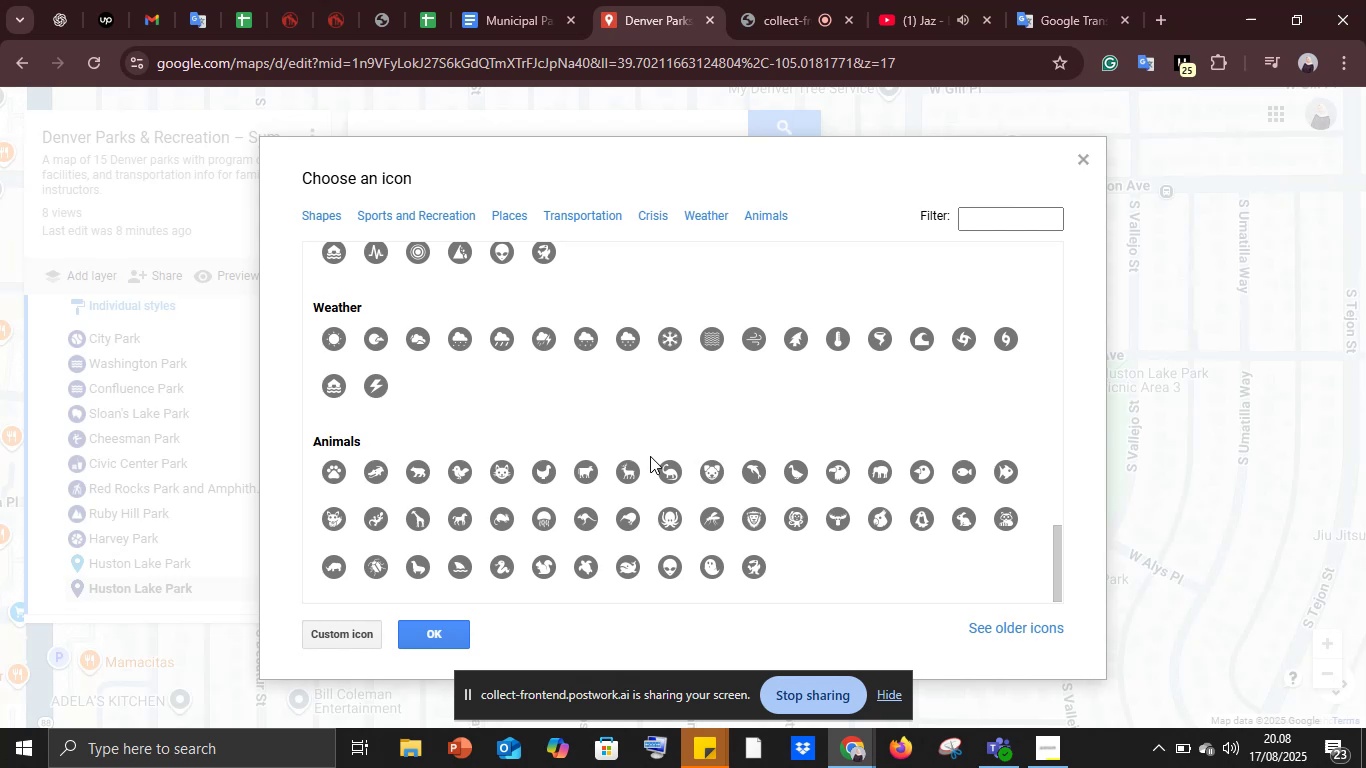 
left_click([961, 476])
 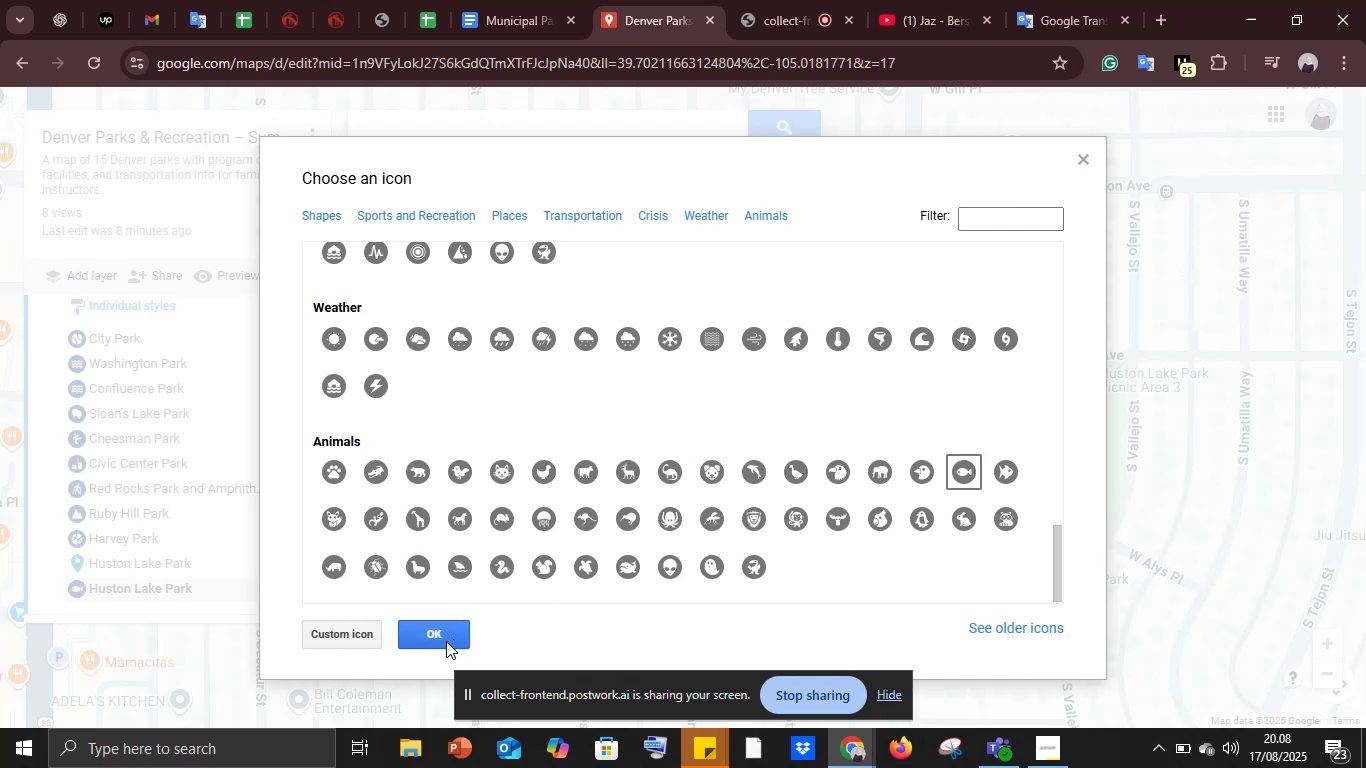 
left_click([441, 637])
 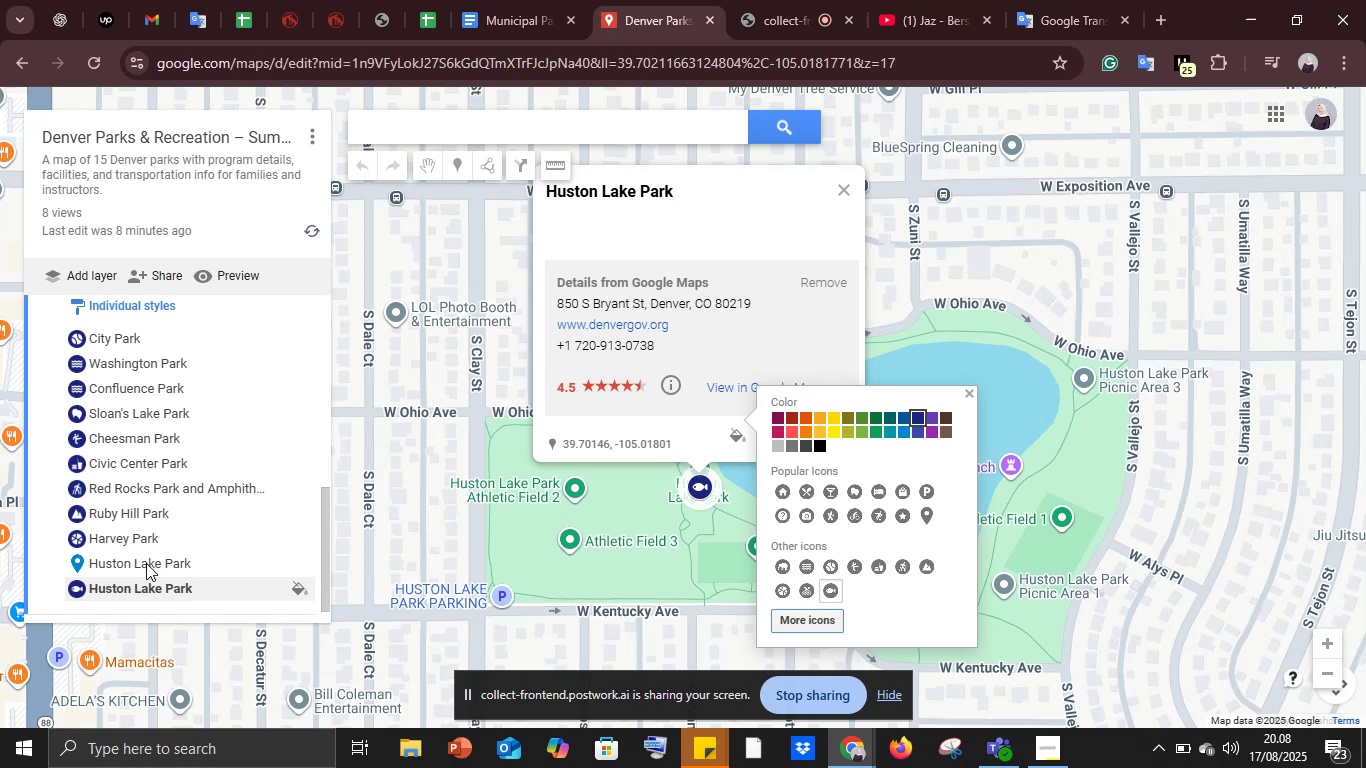 
wait(6.02)
 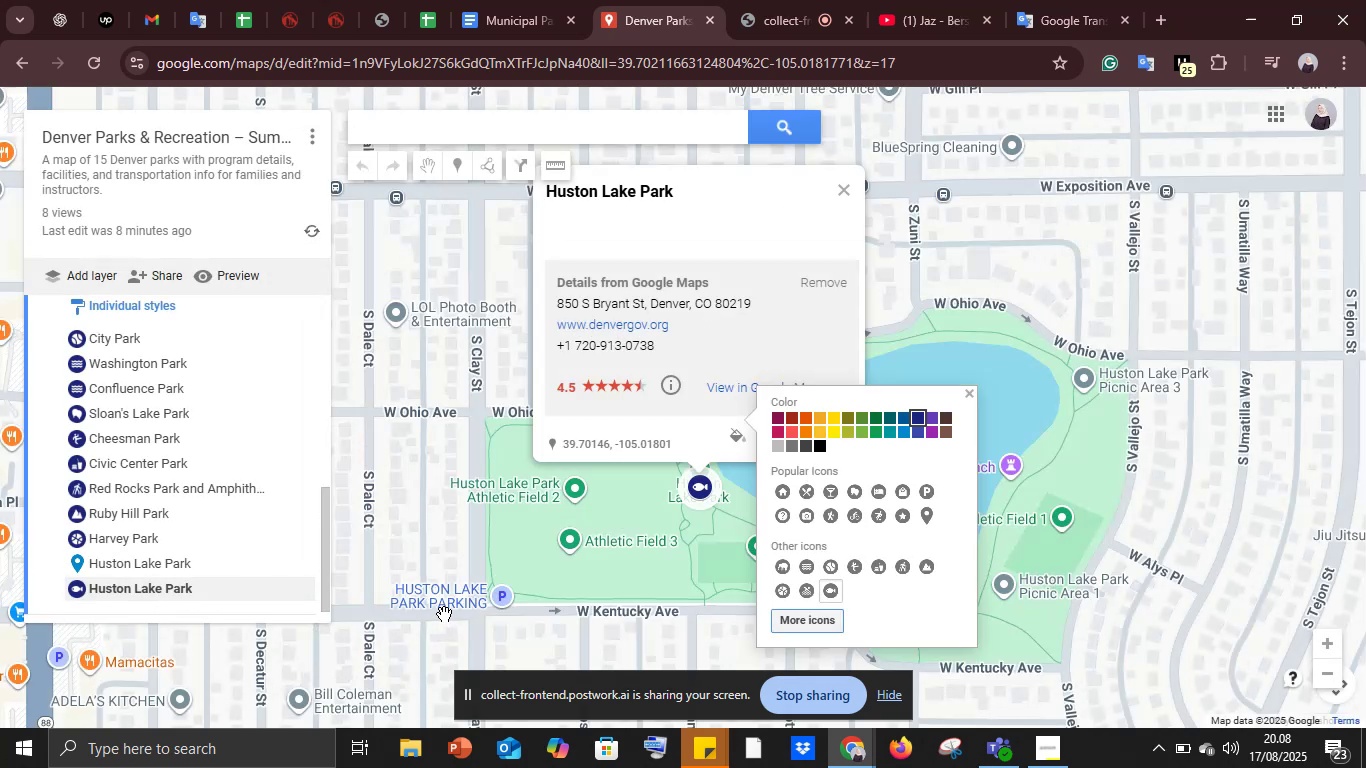 
mouse_move([492, 1])
 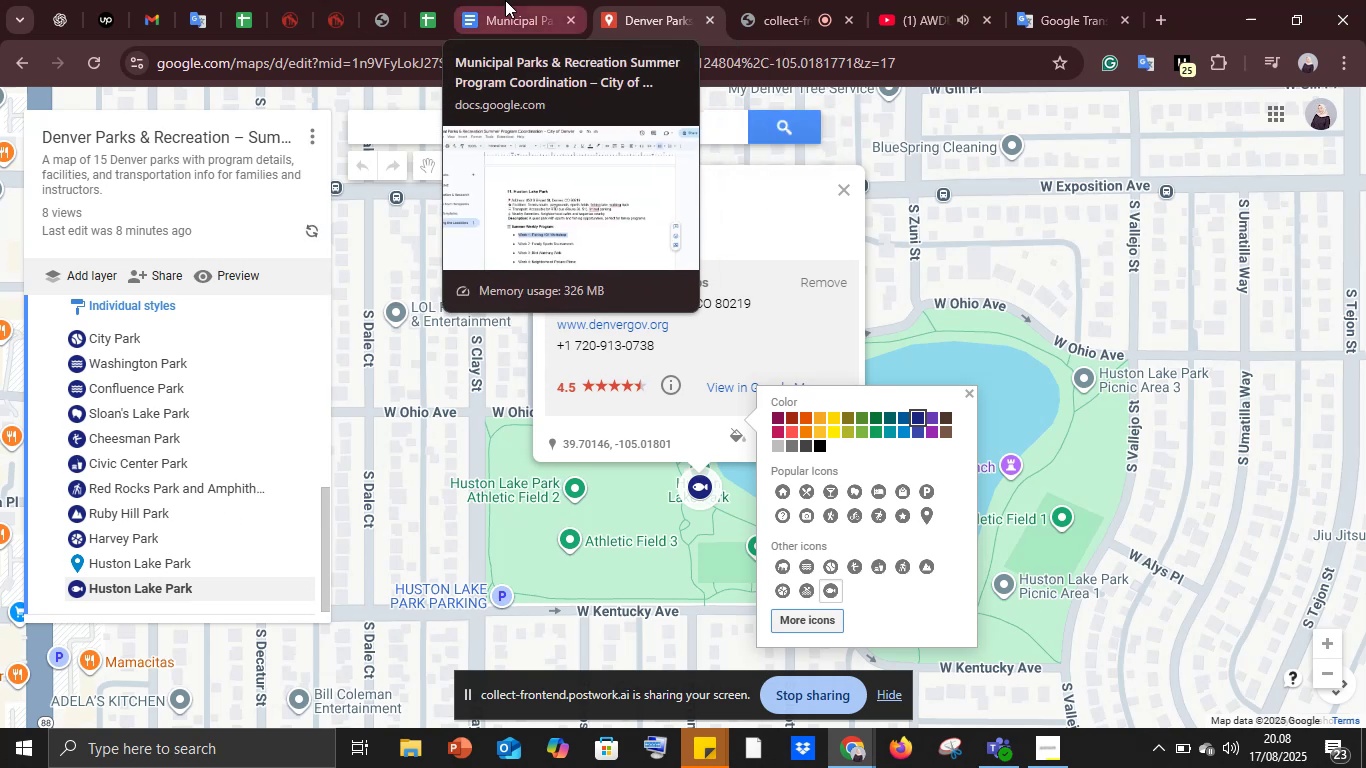 
left_click([505, 0])
 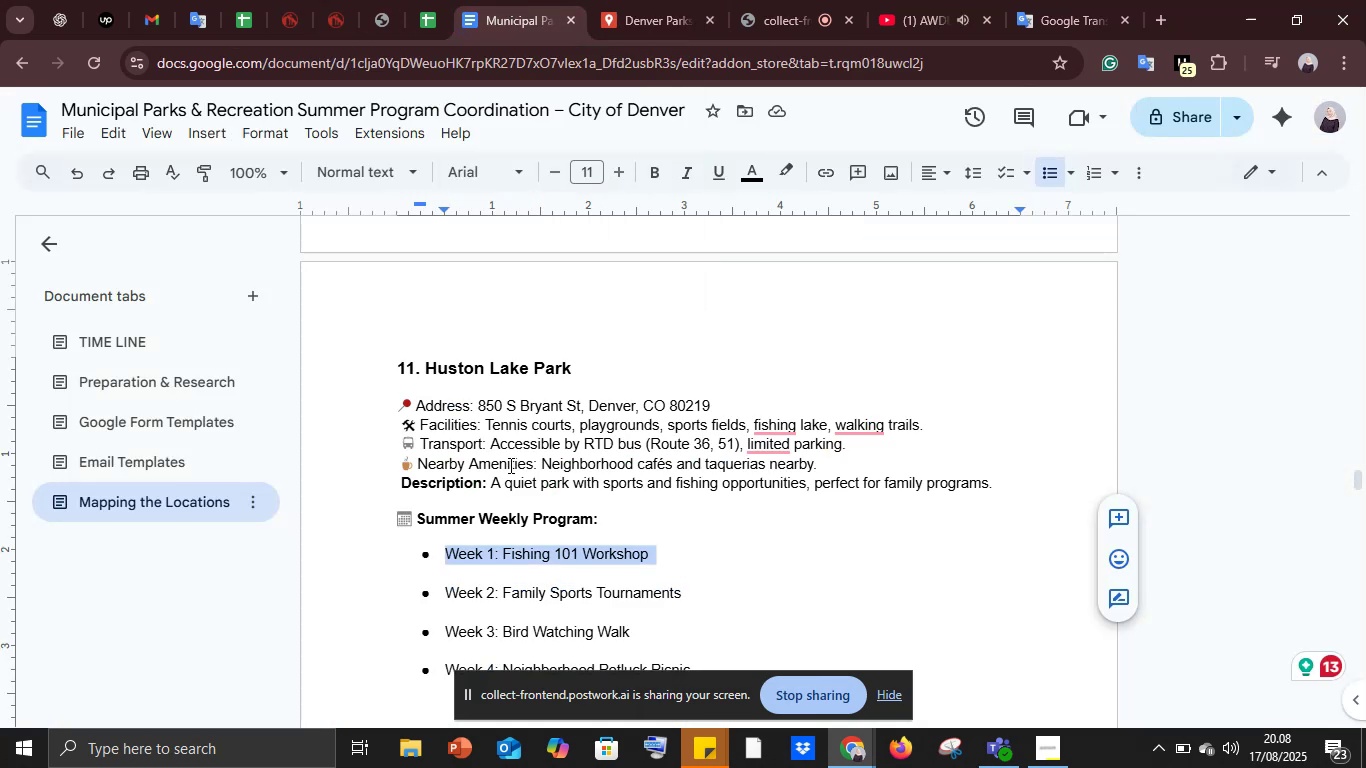 
key(Control+C)
 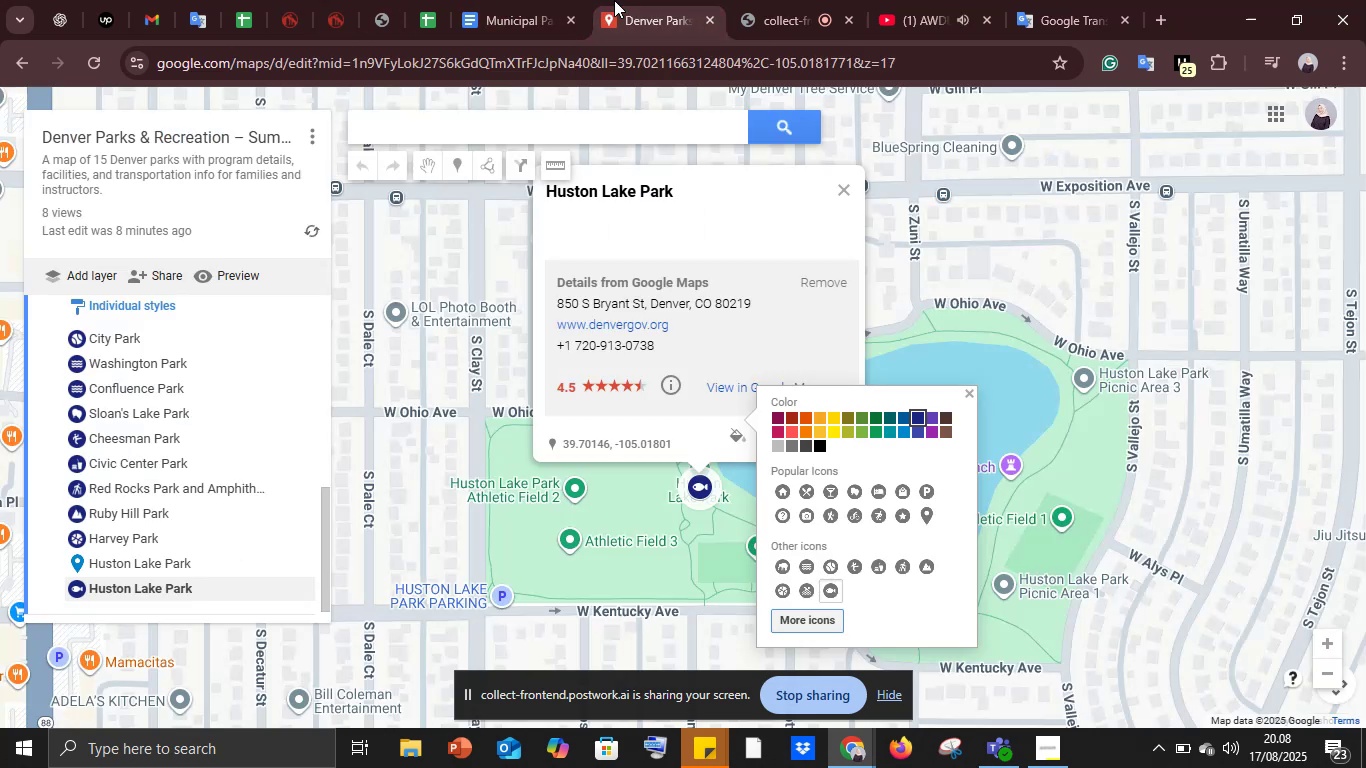 
left_click([614, 0])
 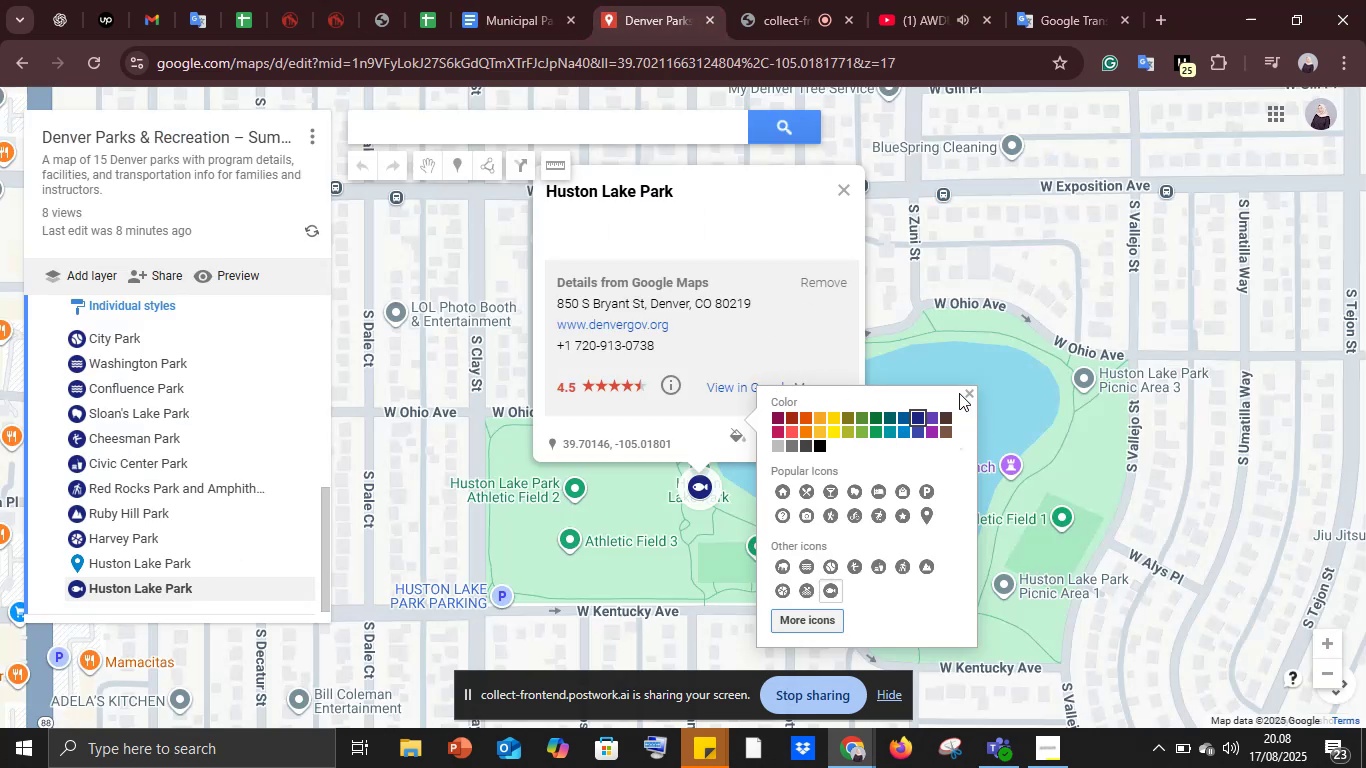 
left_click([970, 396])
 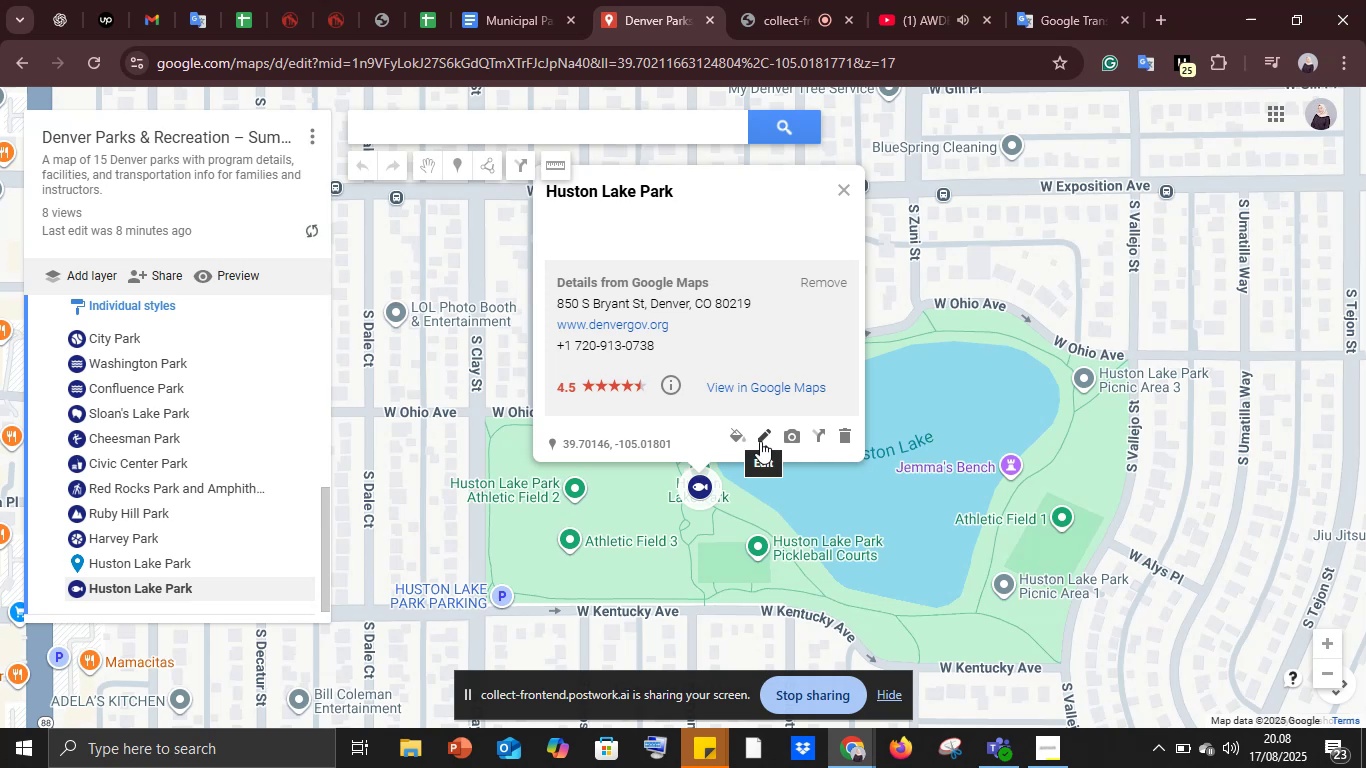 
left_click([760, 441])
 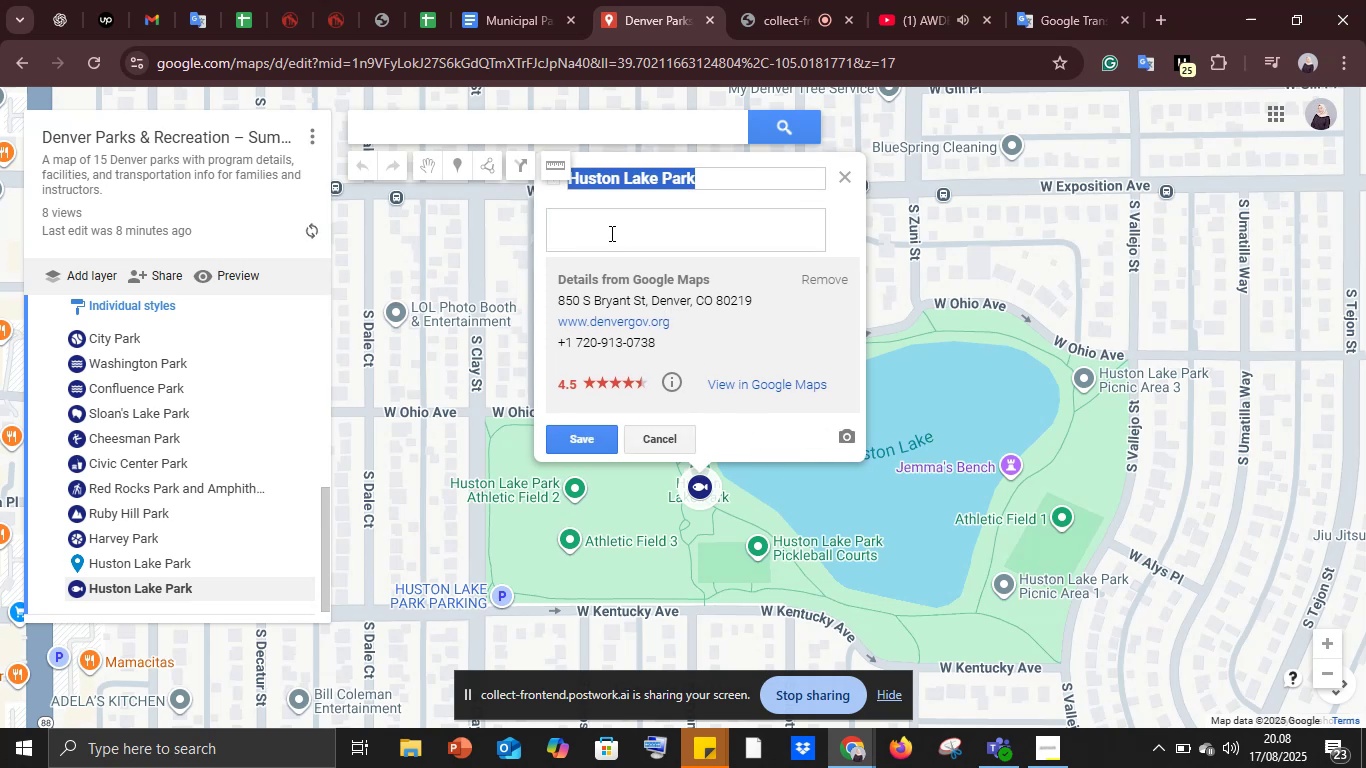 
left_click([610, 233])
 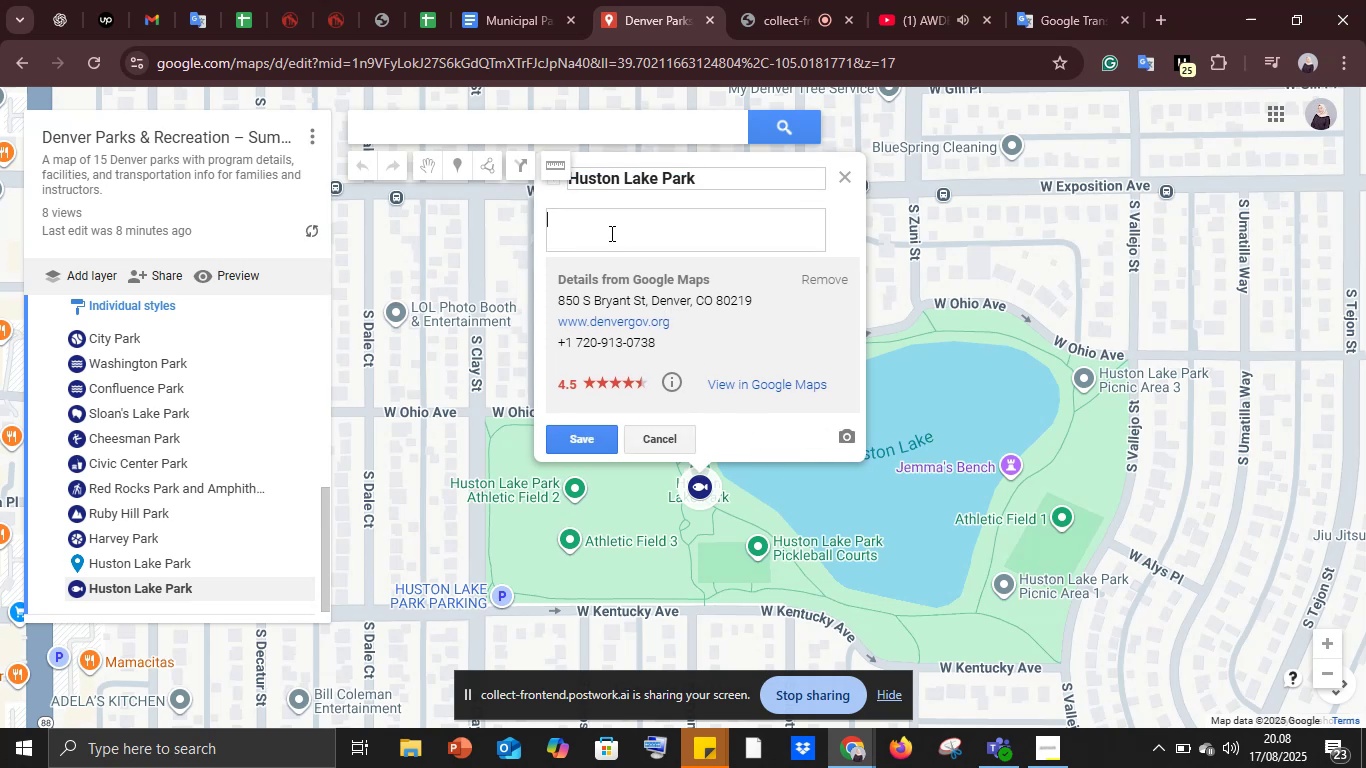 
key(Control+V)
 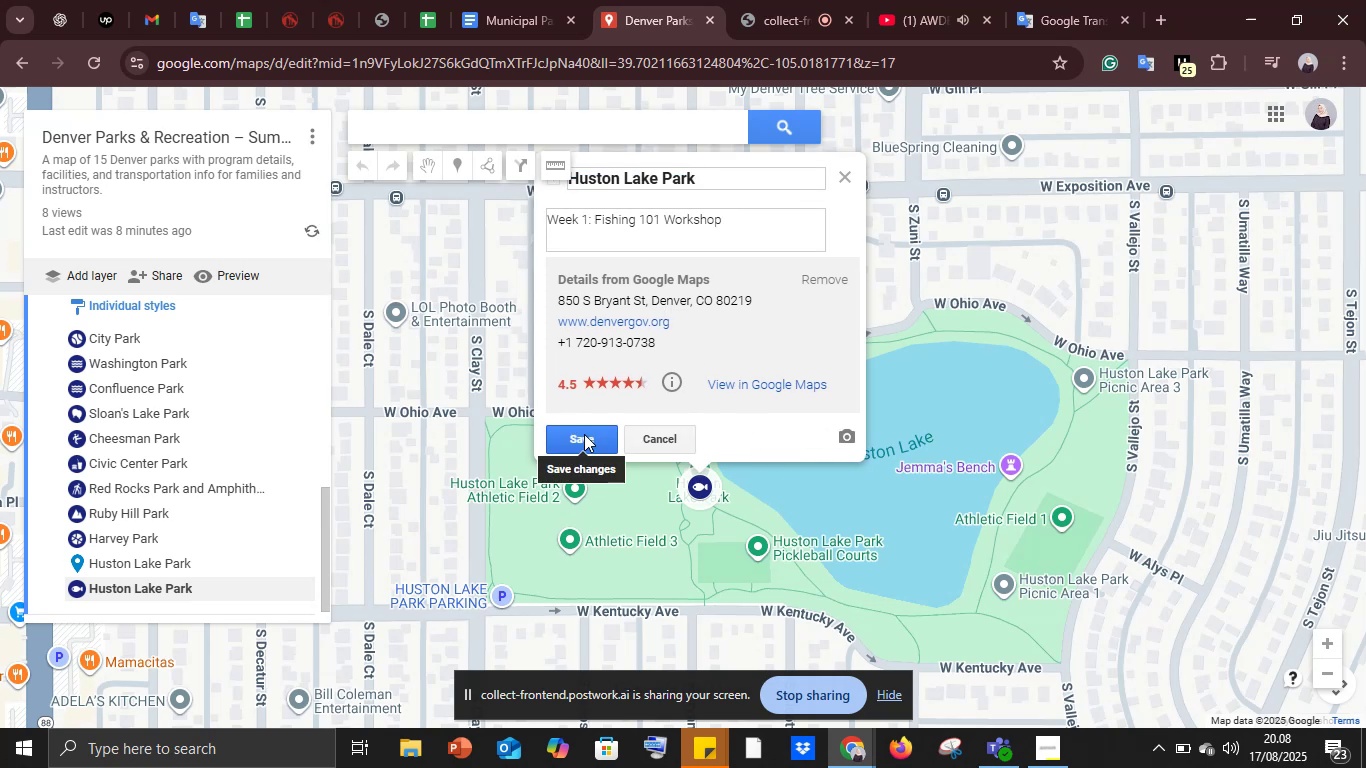 
left_click([584, 434])
 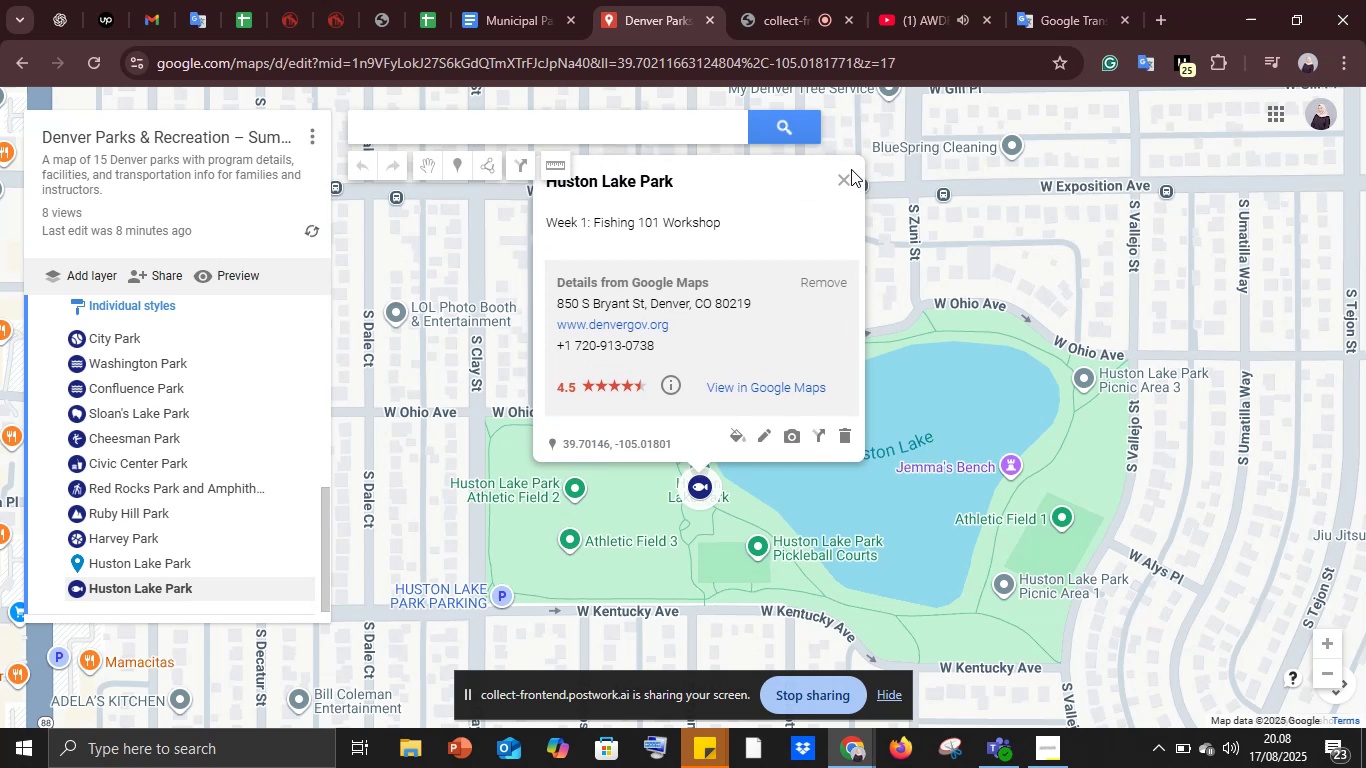 
left_click([849, 175])
 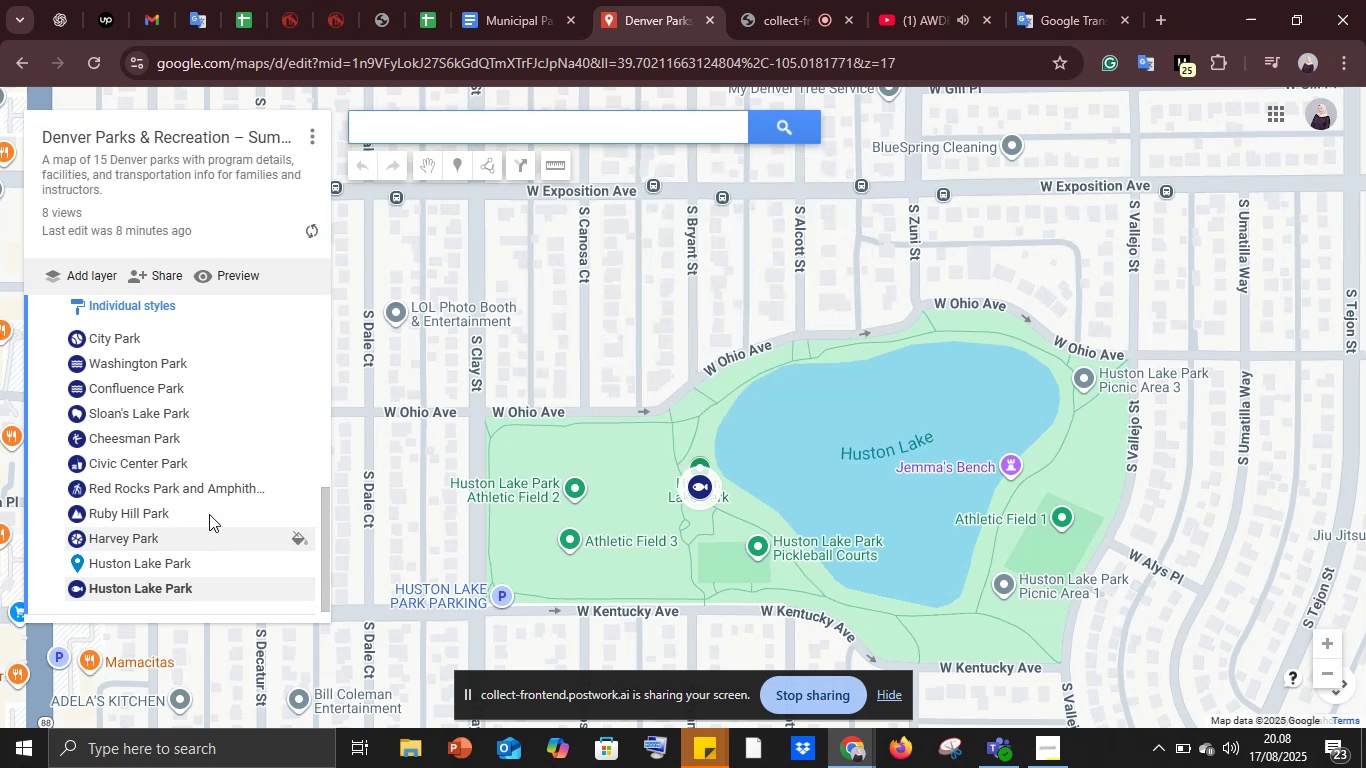 
scroll: coordinate [210, 499], scroll_direction: up, amount: 4.0
 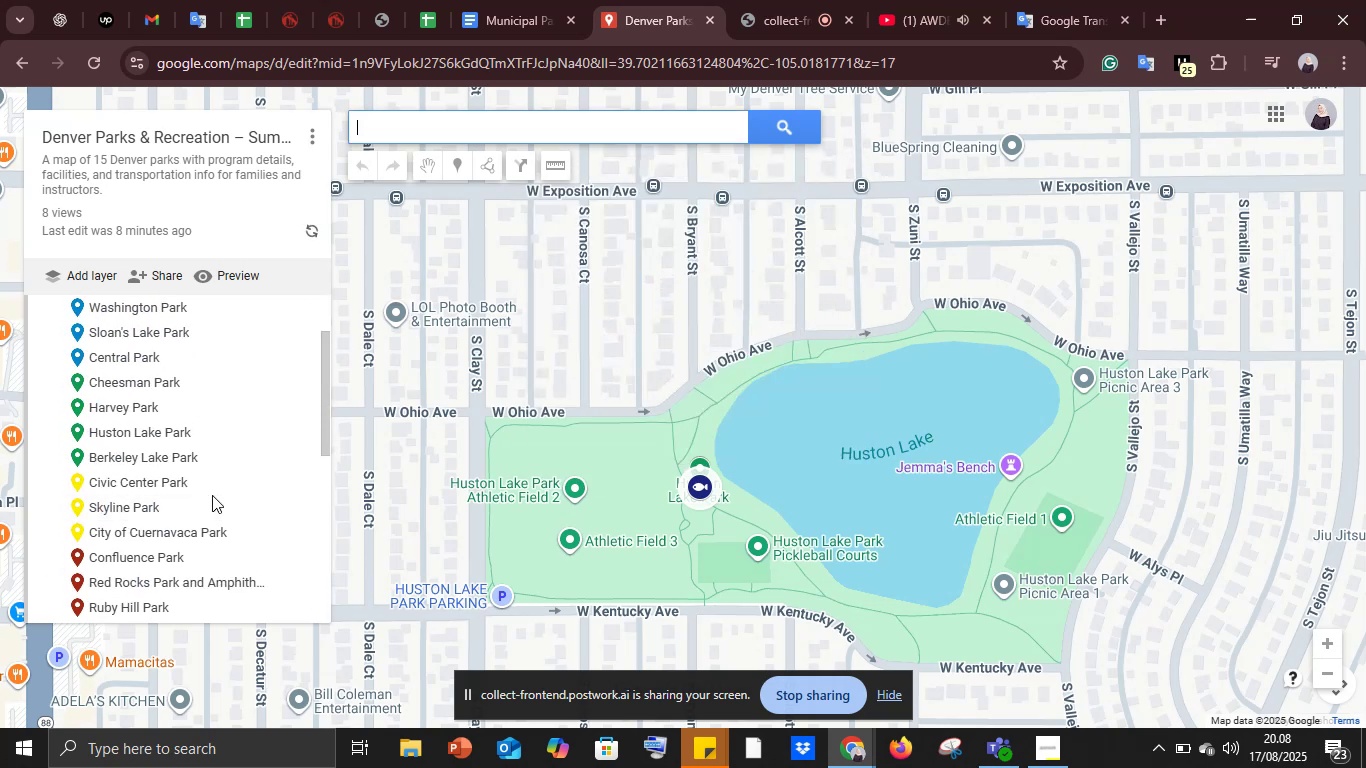 
scroll: coordinate [213, 495], scroll_direction: down, amount: 5.0
 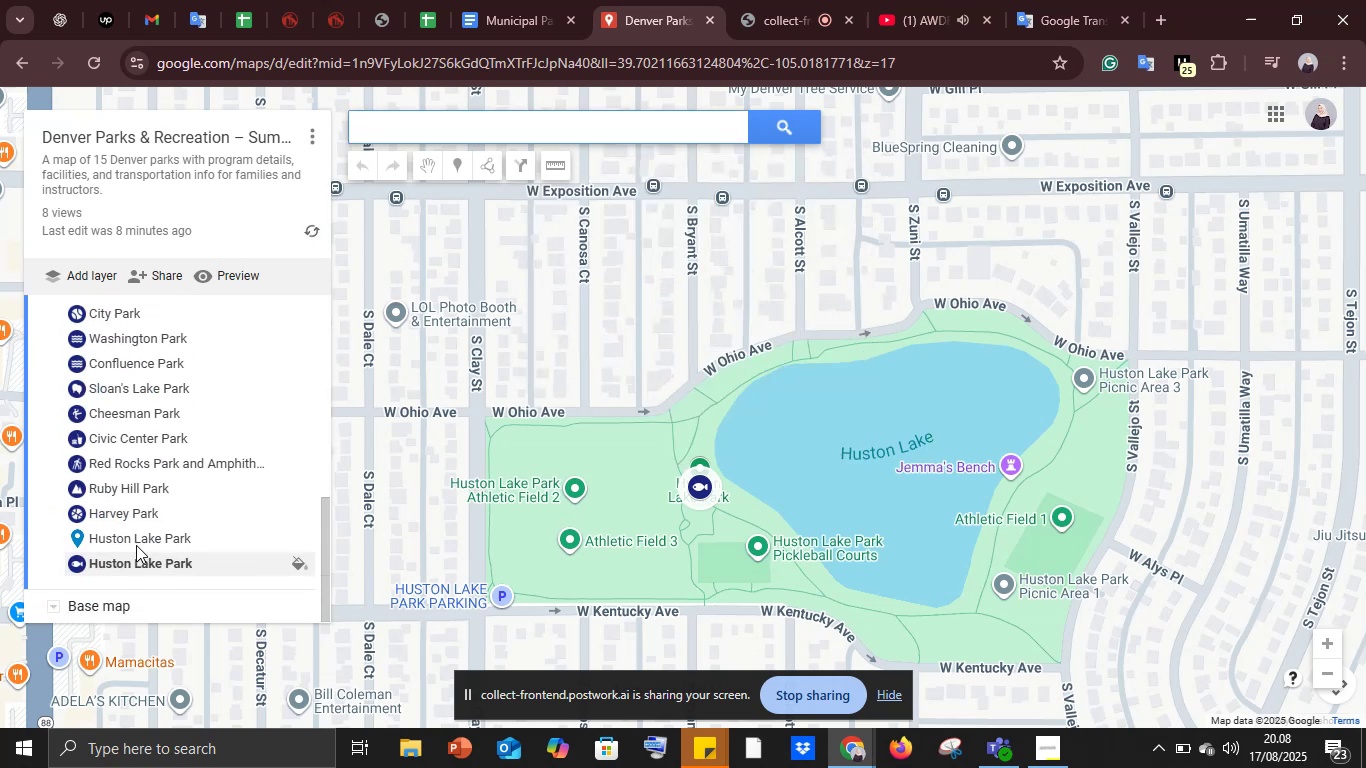 
left_click([141, 538])
 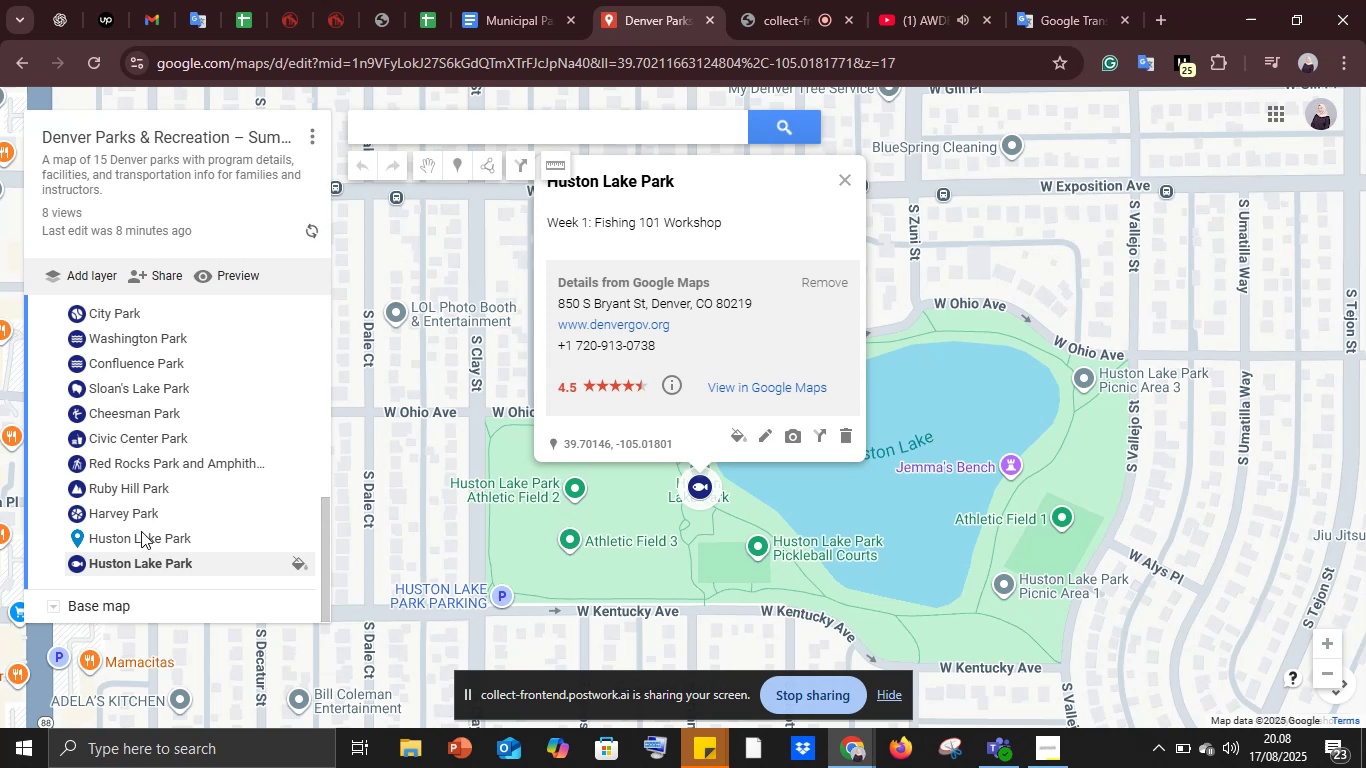 
double_click([141, 530])
 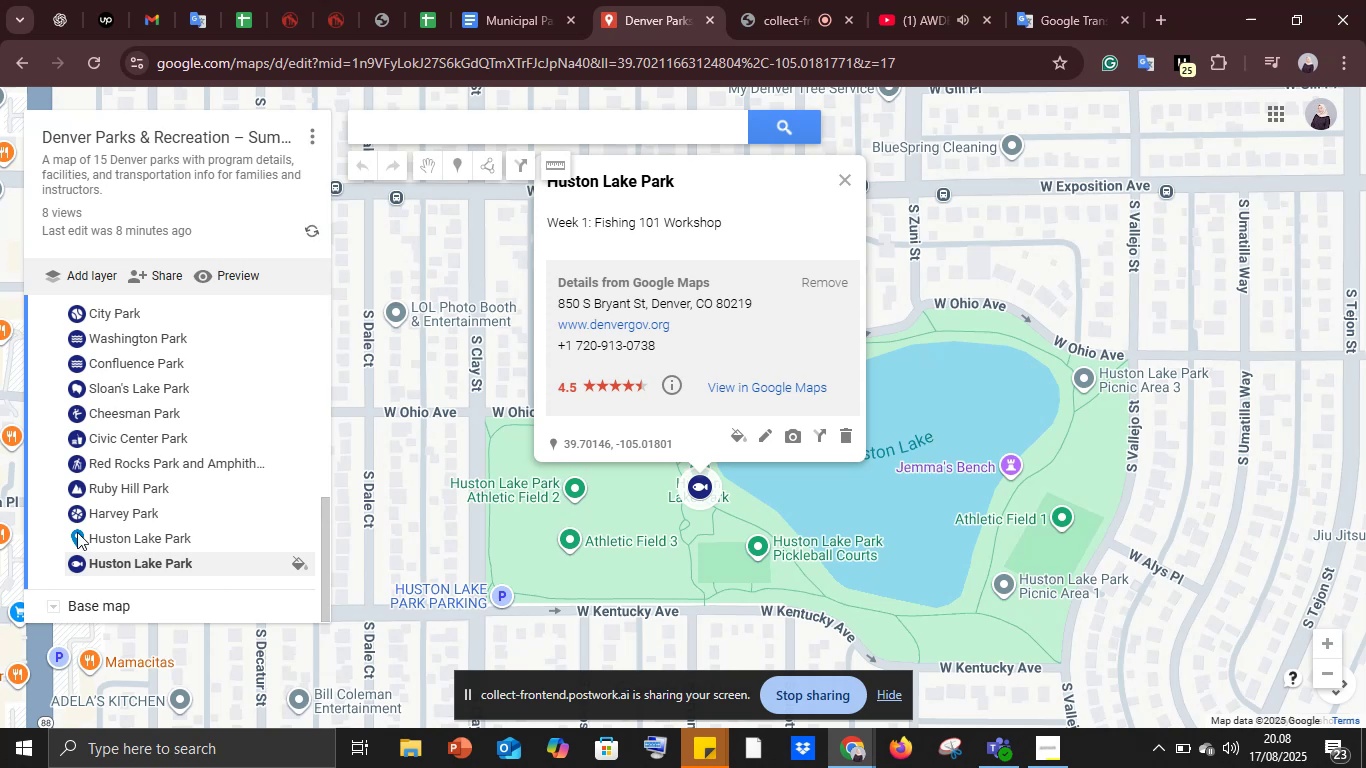 
triple_click([77, 532])
 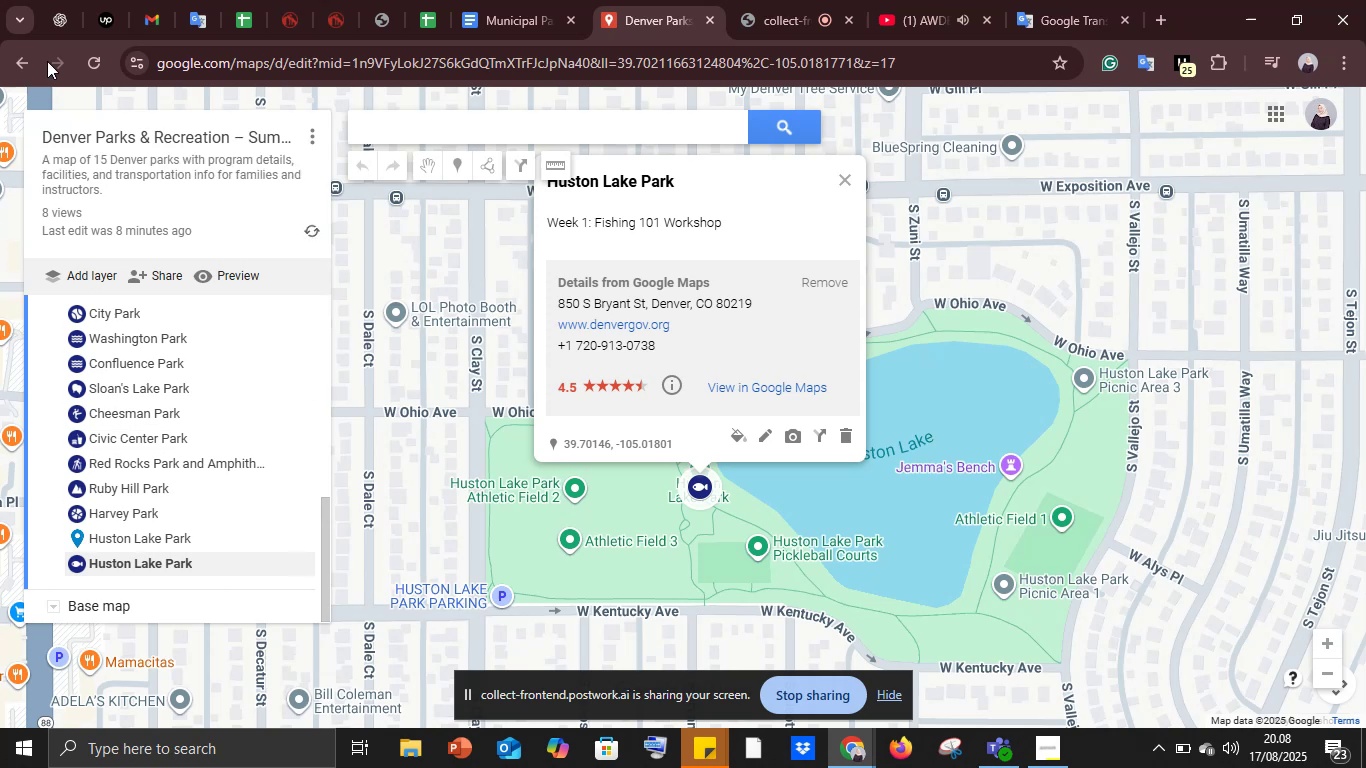 
left_click([92, 69])
 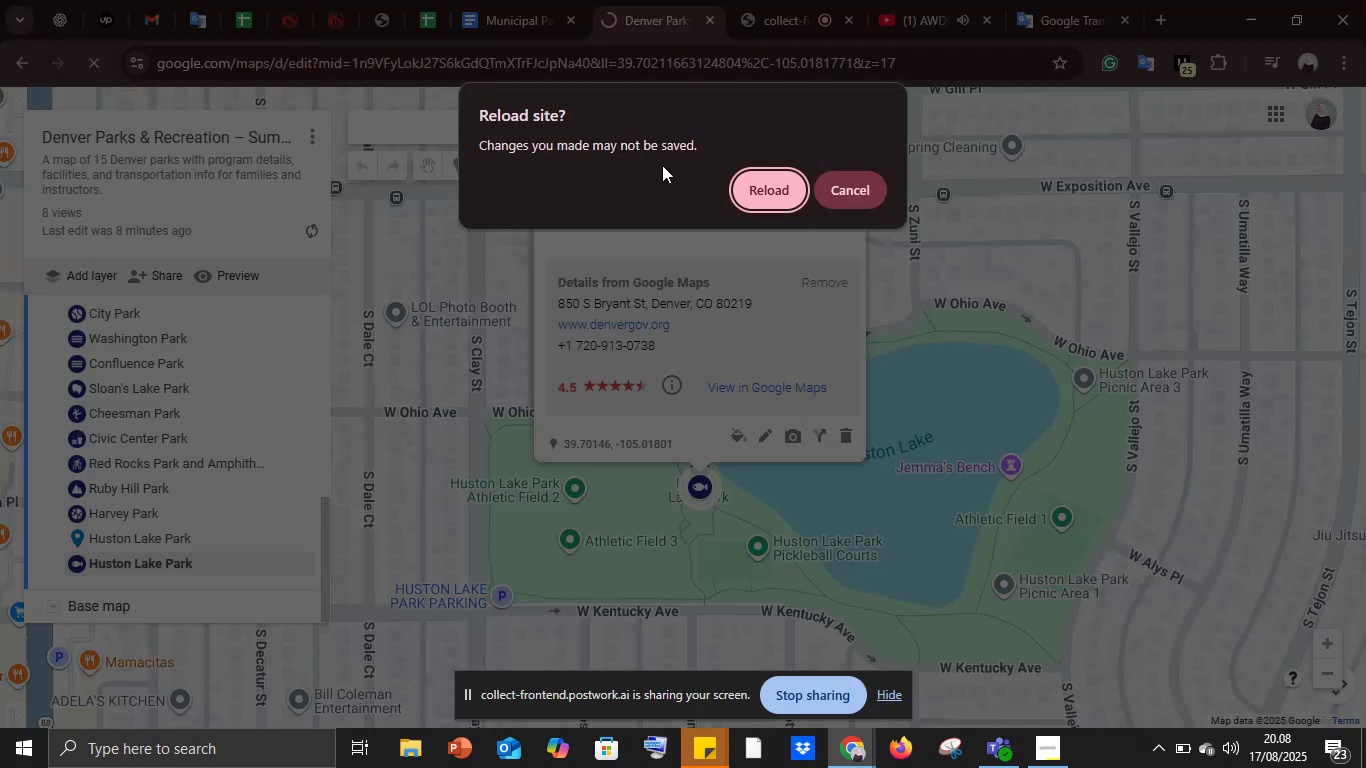 
left_click([764, 177])
 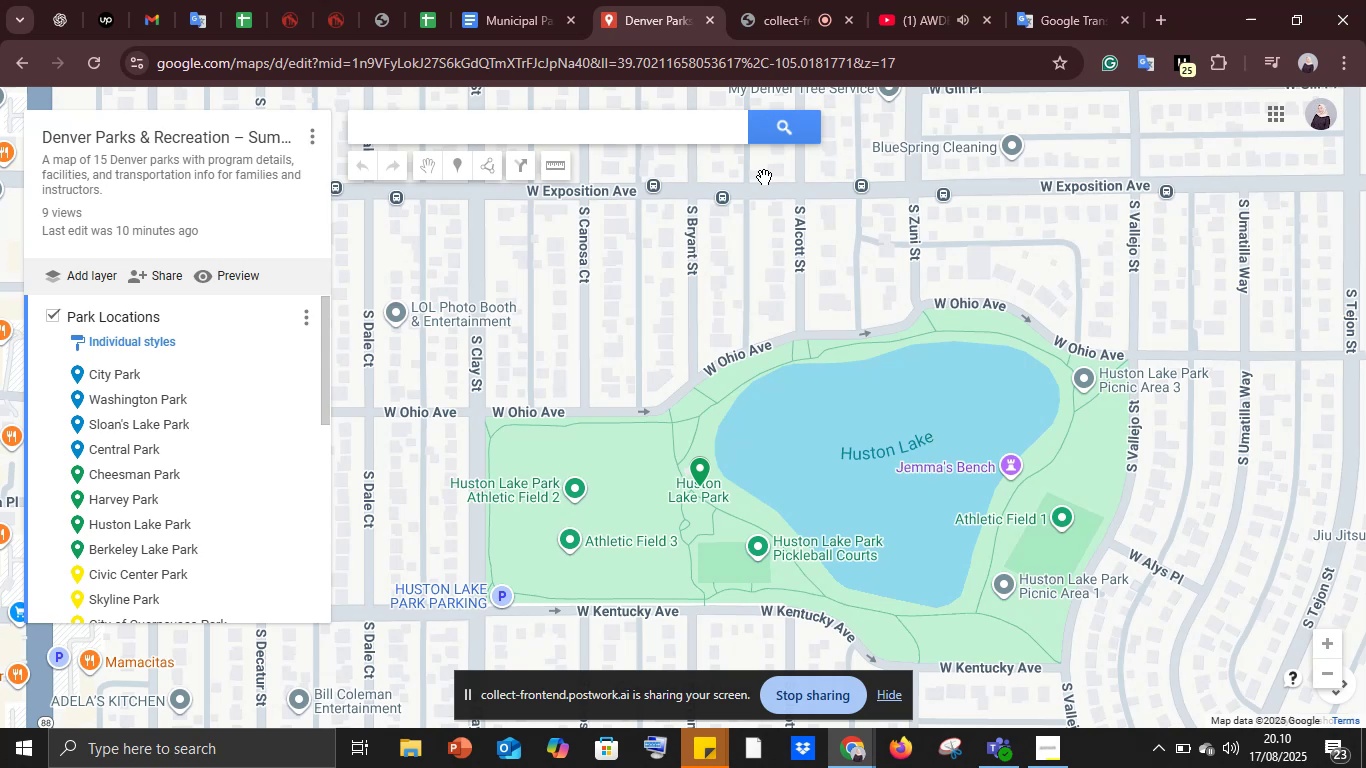 
wait(132.49)
 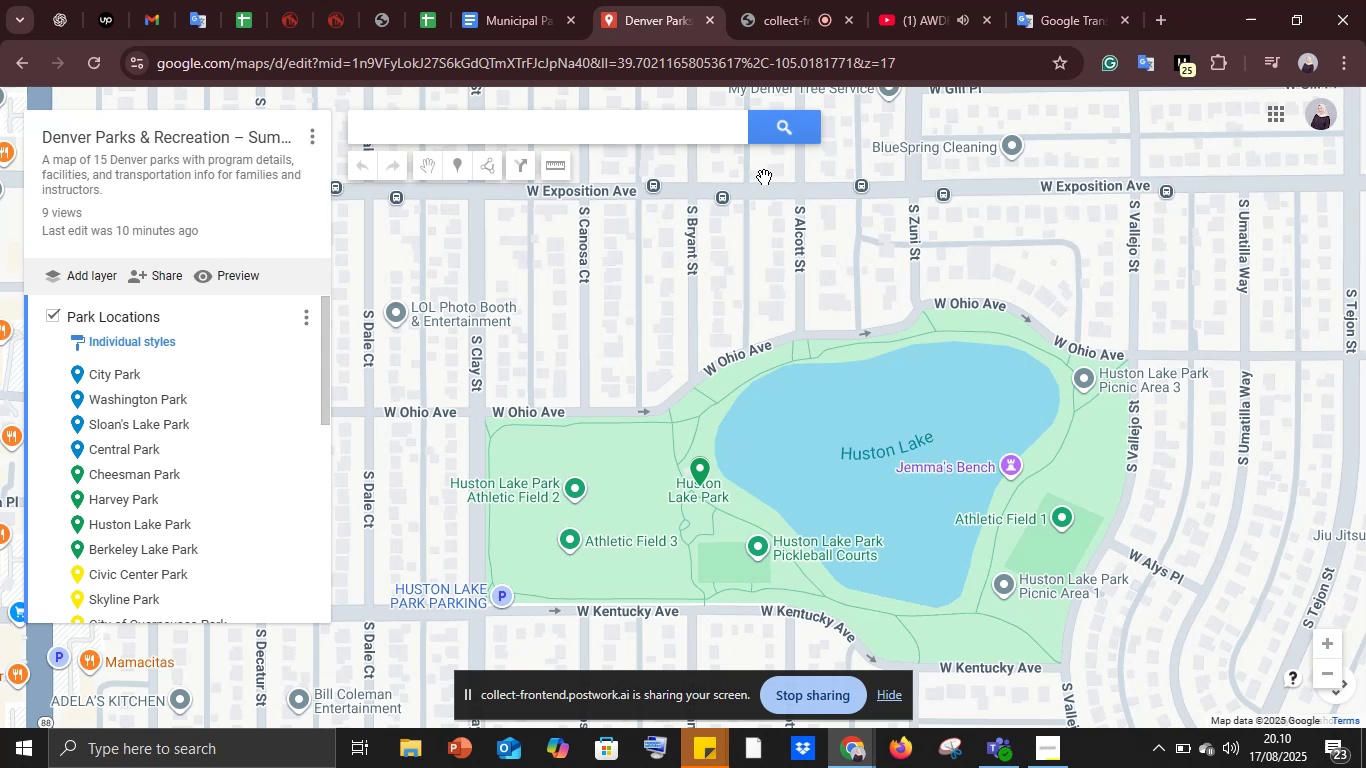 
scroll: coordinate [234, 453], scroll_direction: down, amount: 7.0
 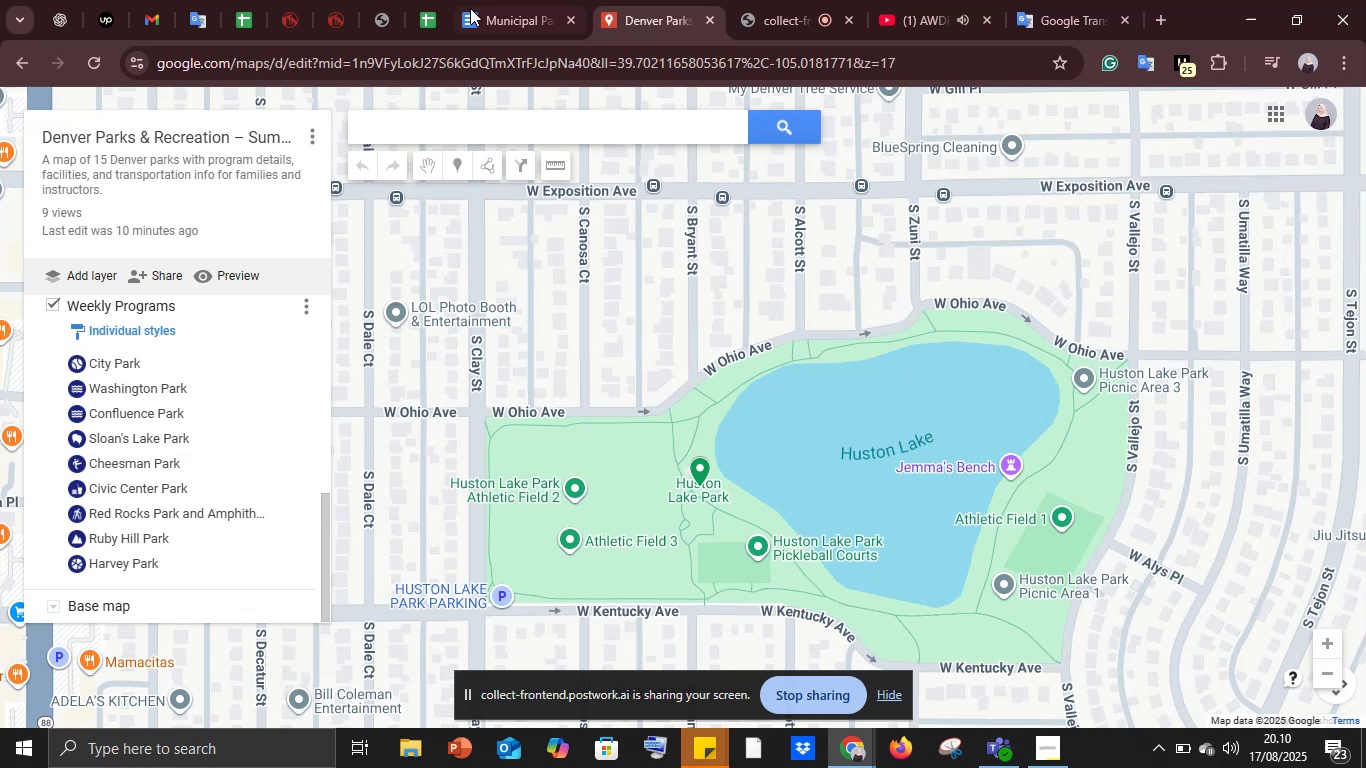 
left_click([492, 0])
 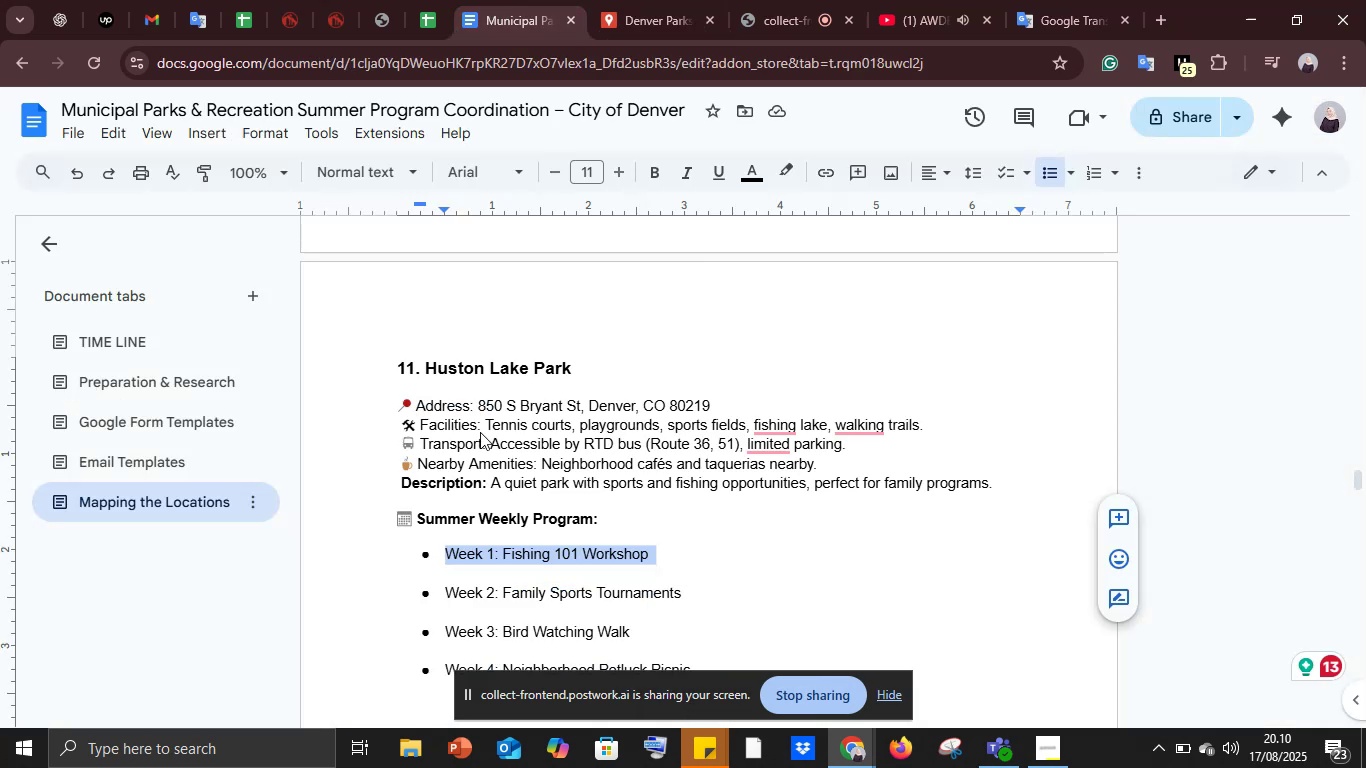 
scroll: coordinate [488, 453], scroll_direction: down, amount: 3.0
 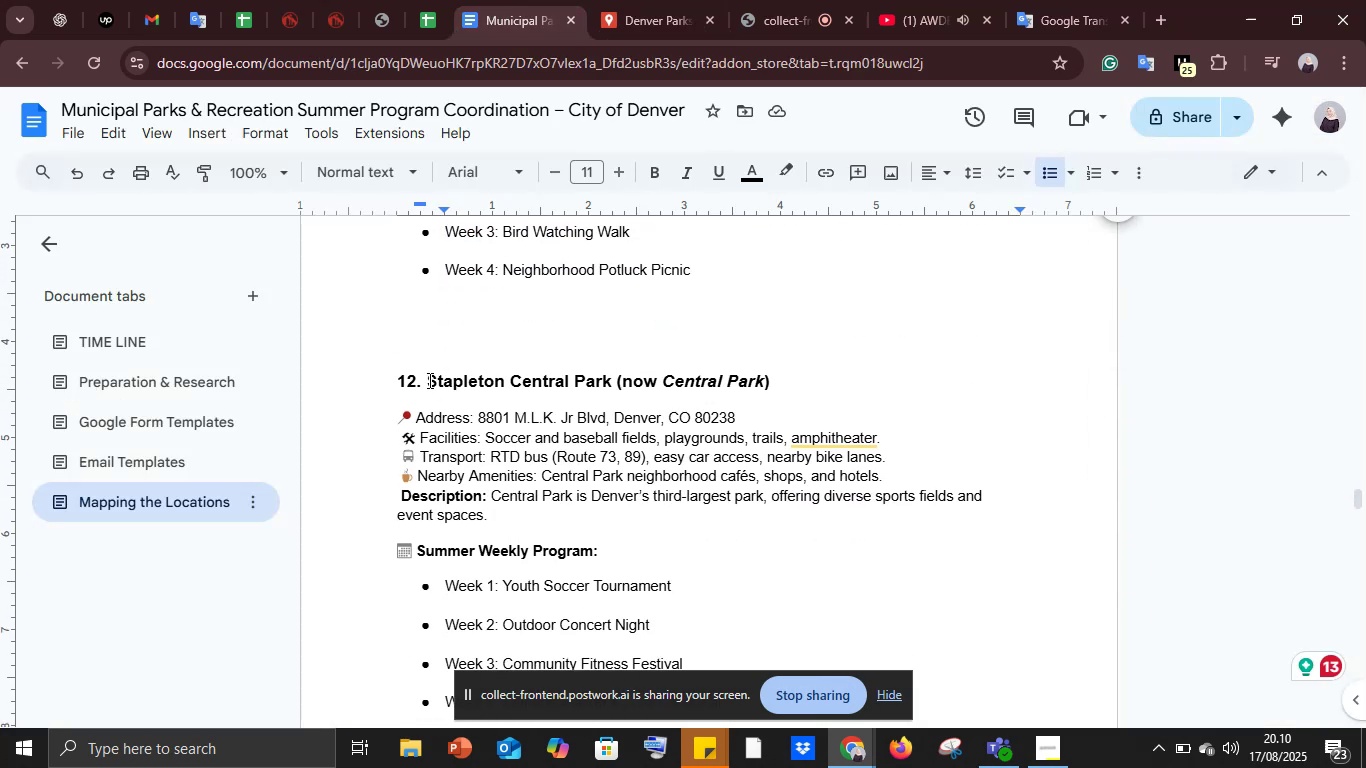 
left_click_drag(start_coordinate=[426, 378], to_coordinate=[695, 374])
 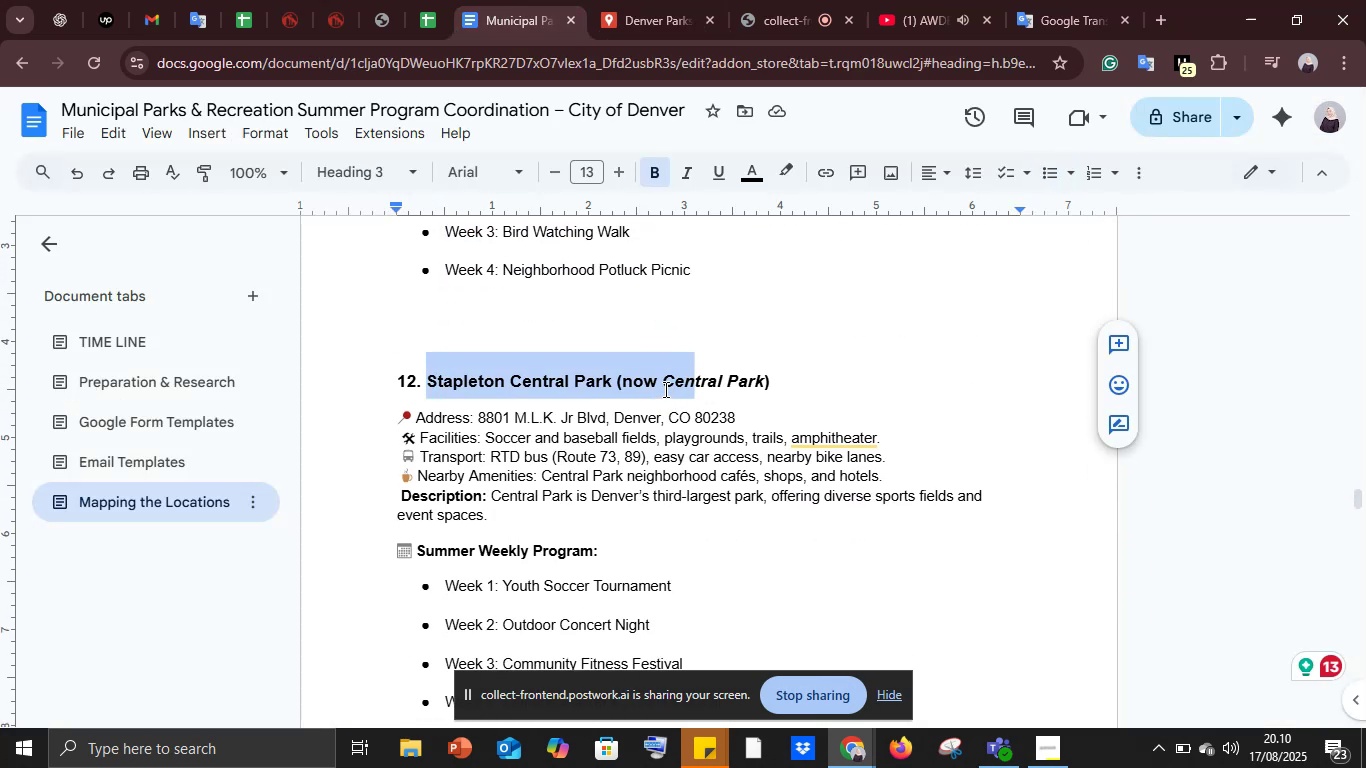 
left_click([663, 389])
 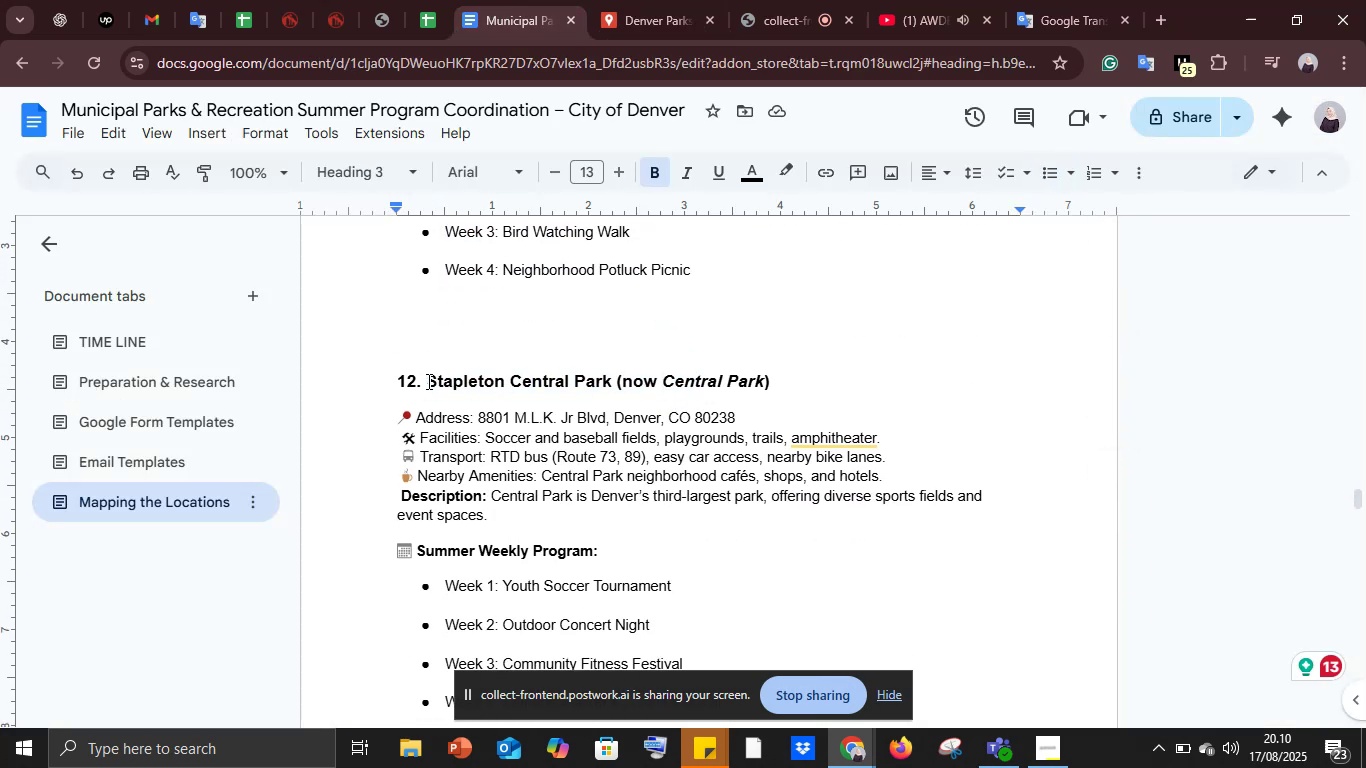 
left_click_drag(start_coordinate=[421, 376], to_coordinate=[814, 374])
 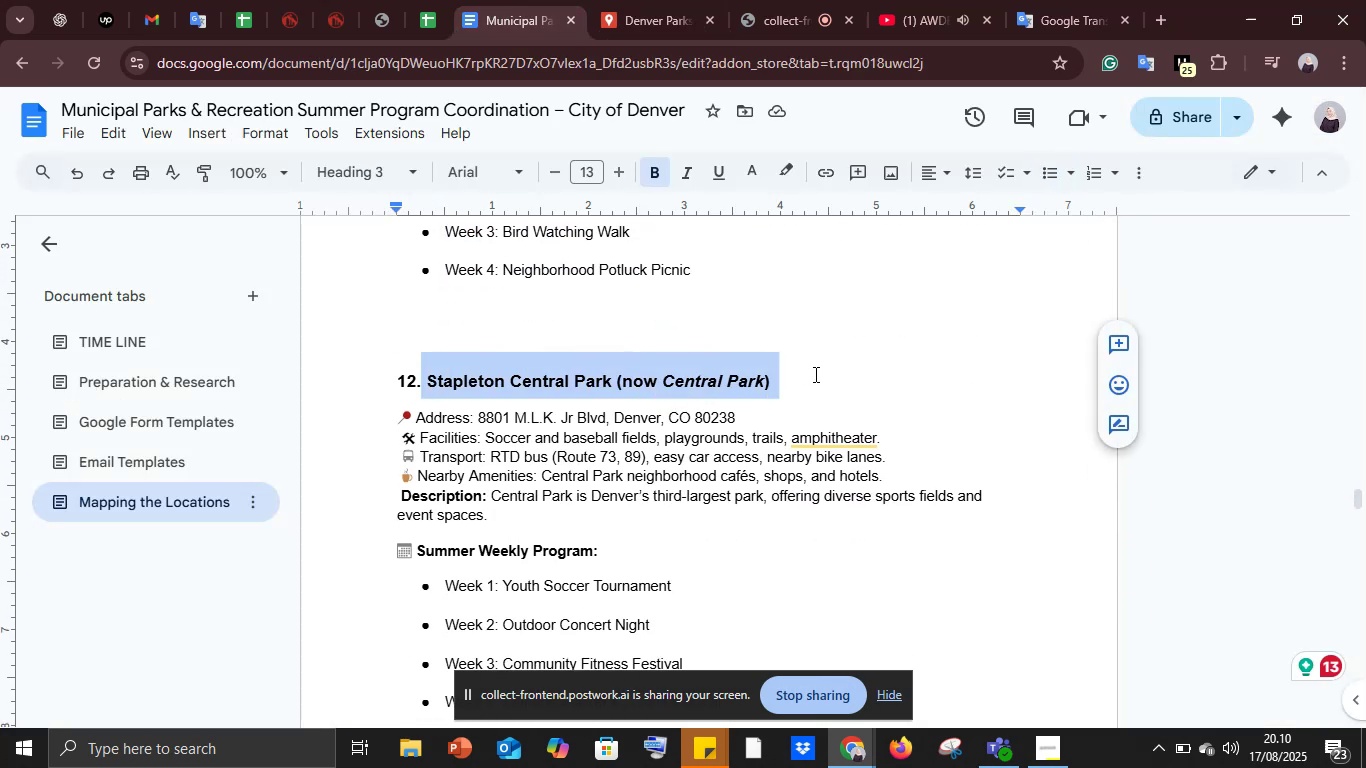 
key(Control+C)
 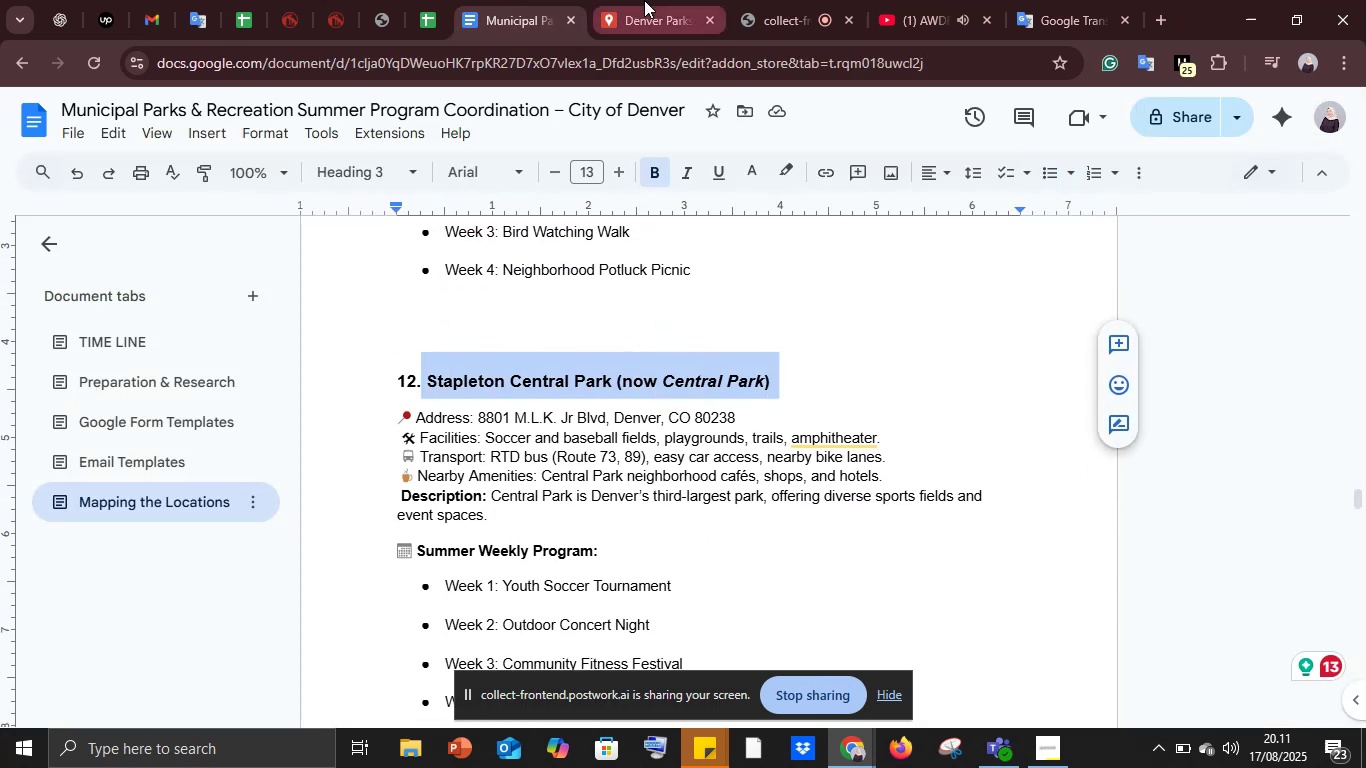 
left_click([644, 0])
 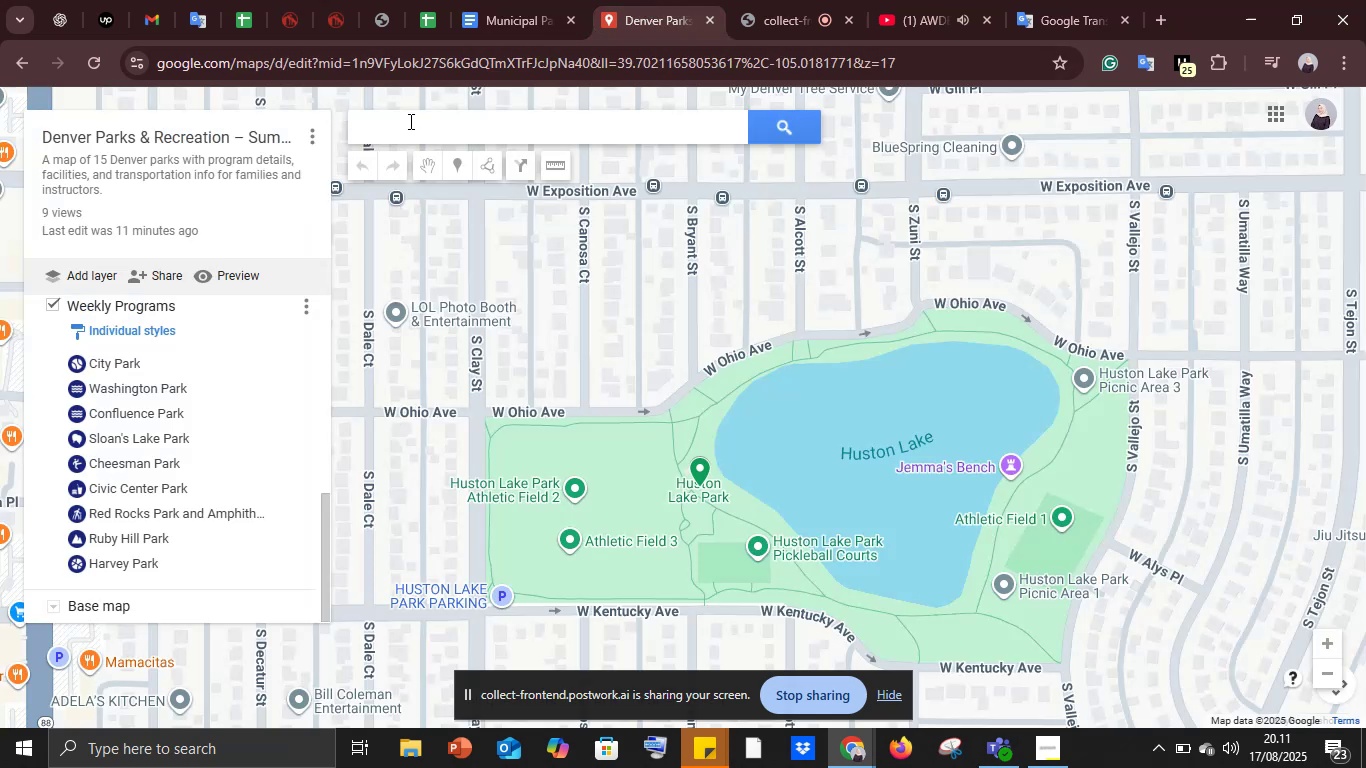 
left_click([409, 121])
 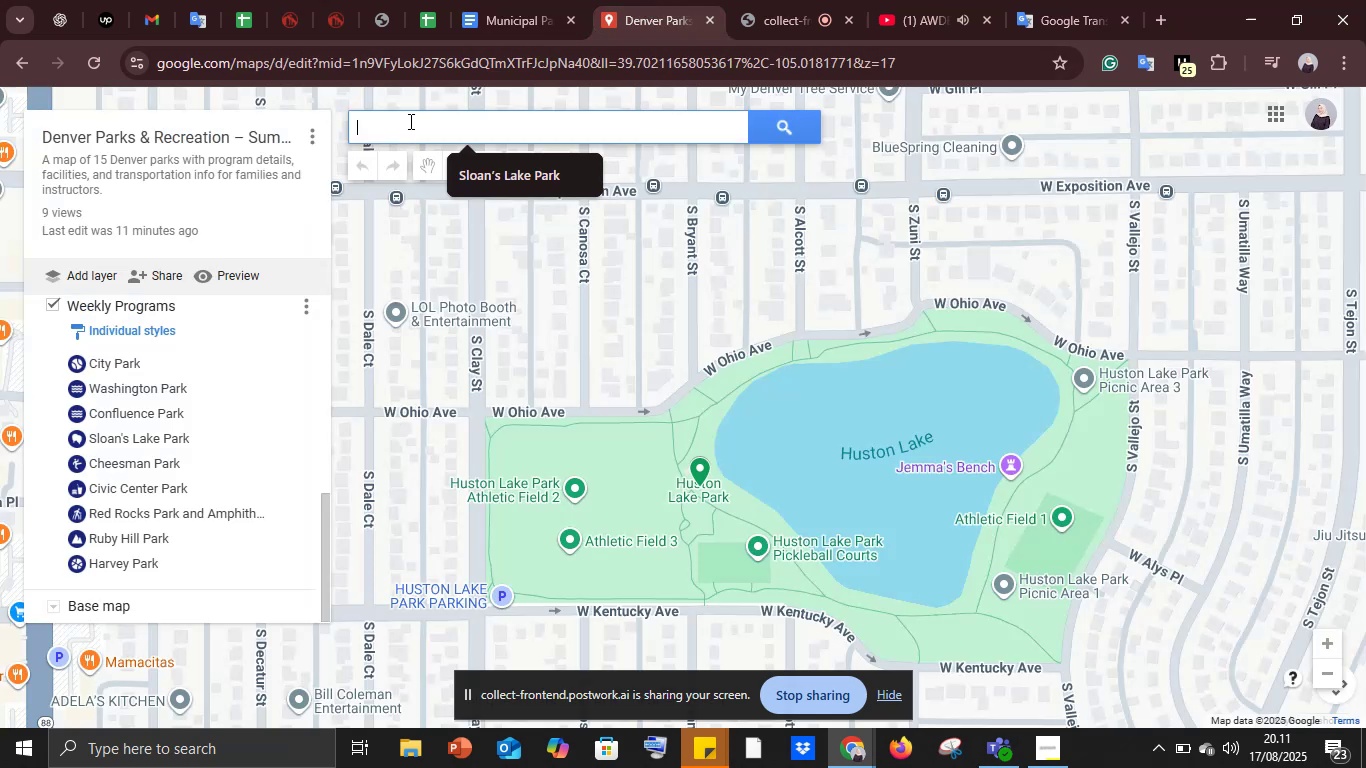 
key(Control+V)
 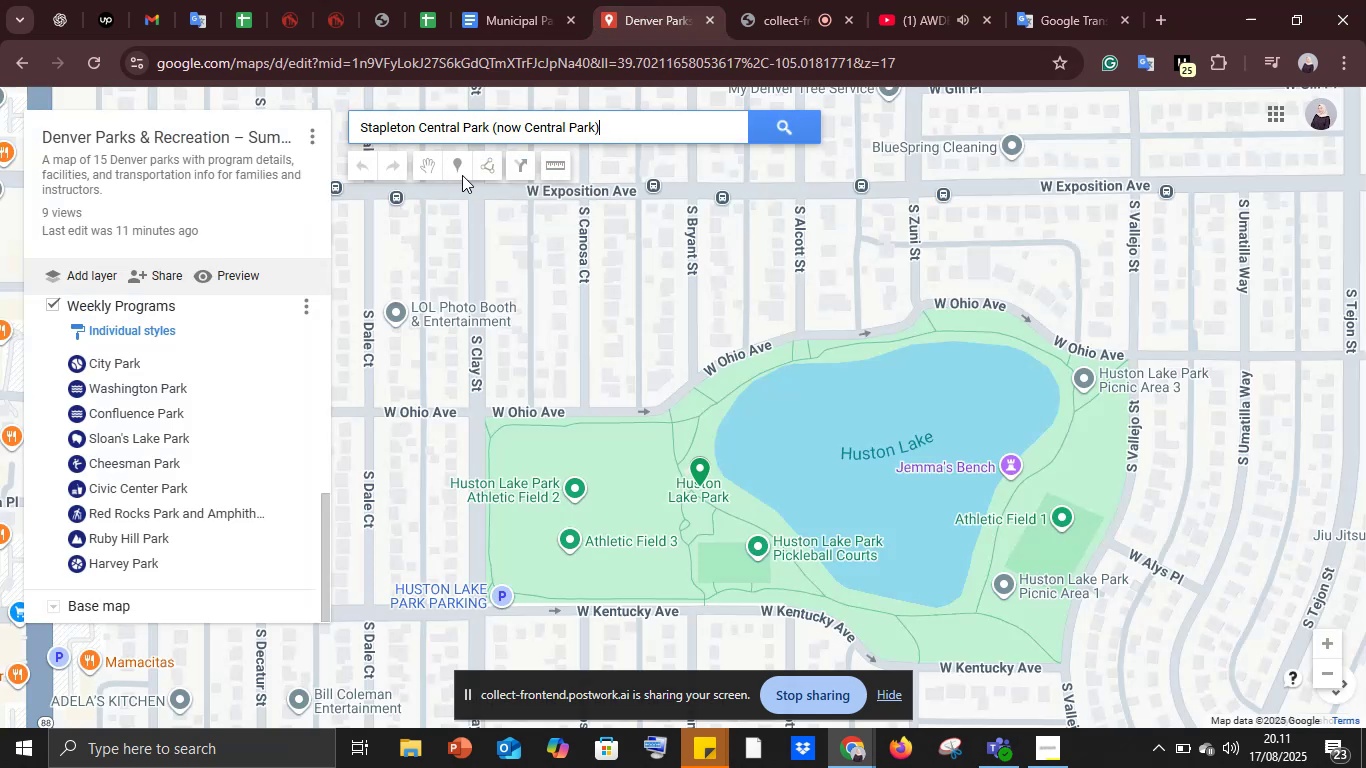 
mouse_move([469, 175])
 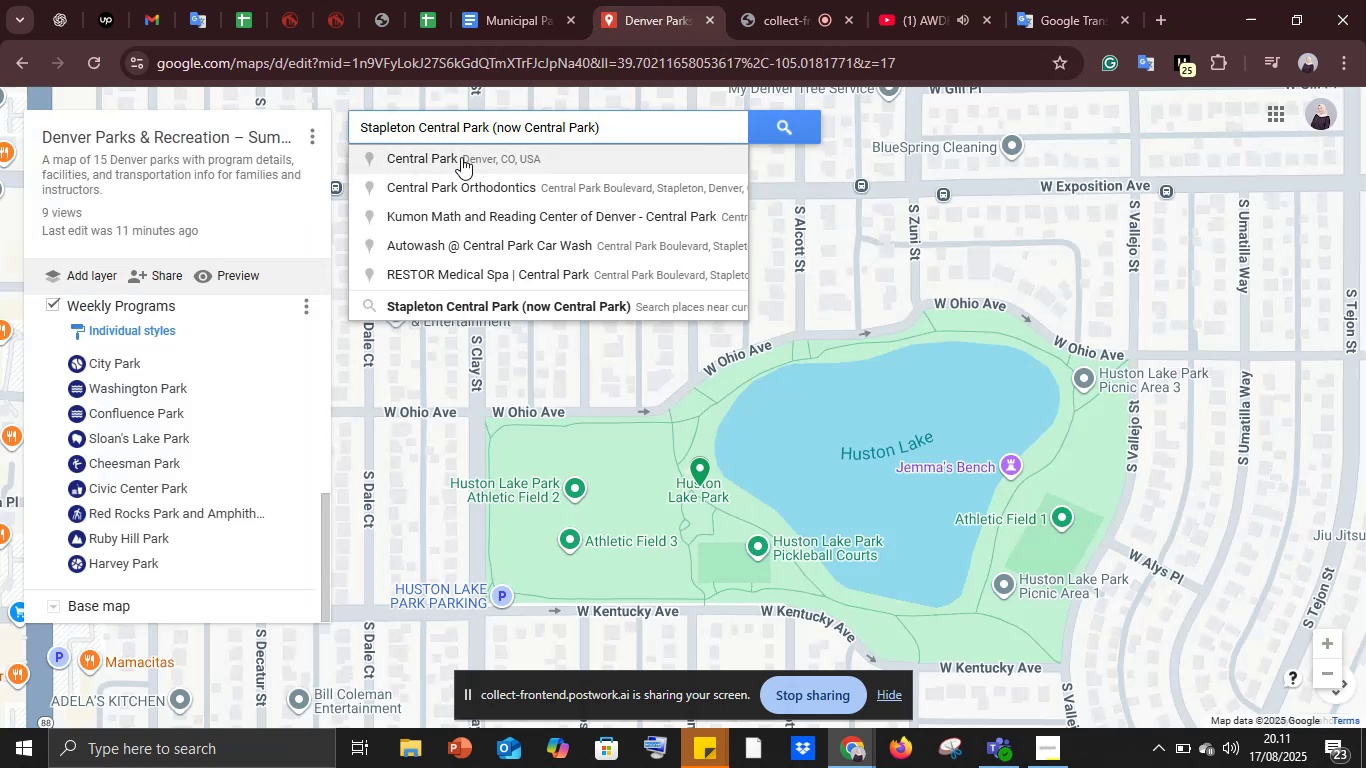 
left_click([461, 157])
 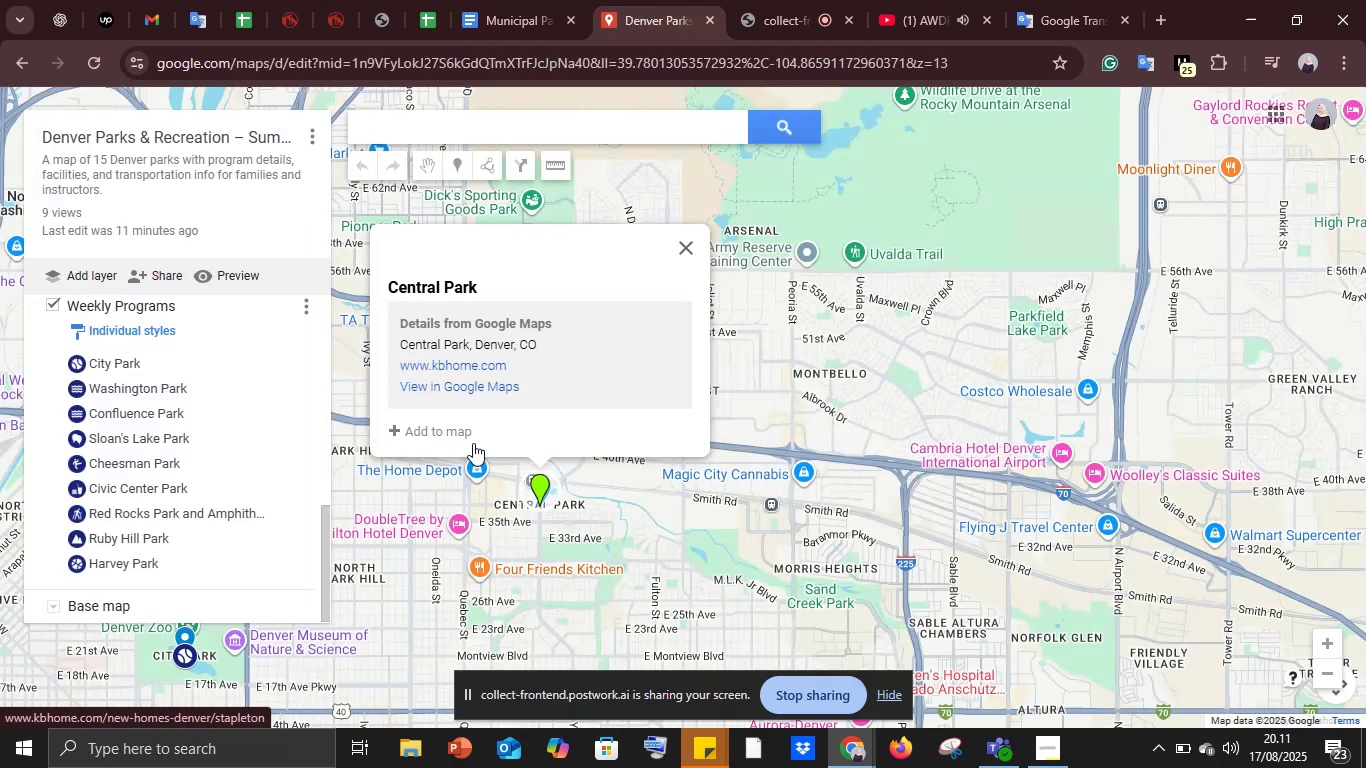 
left_click([411, 434])
 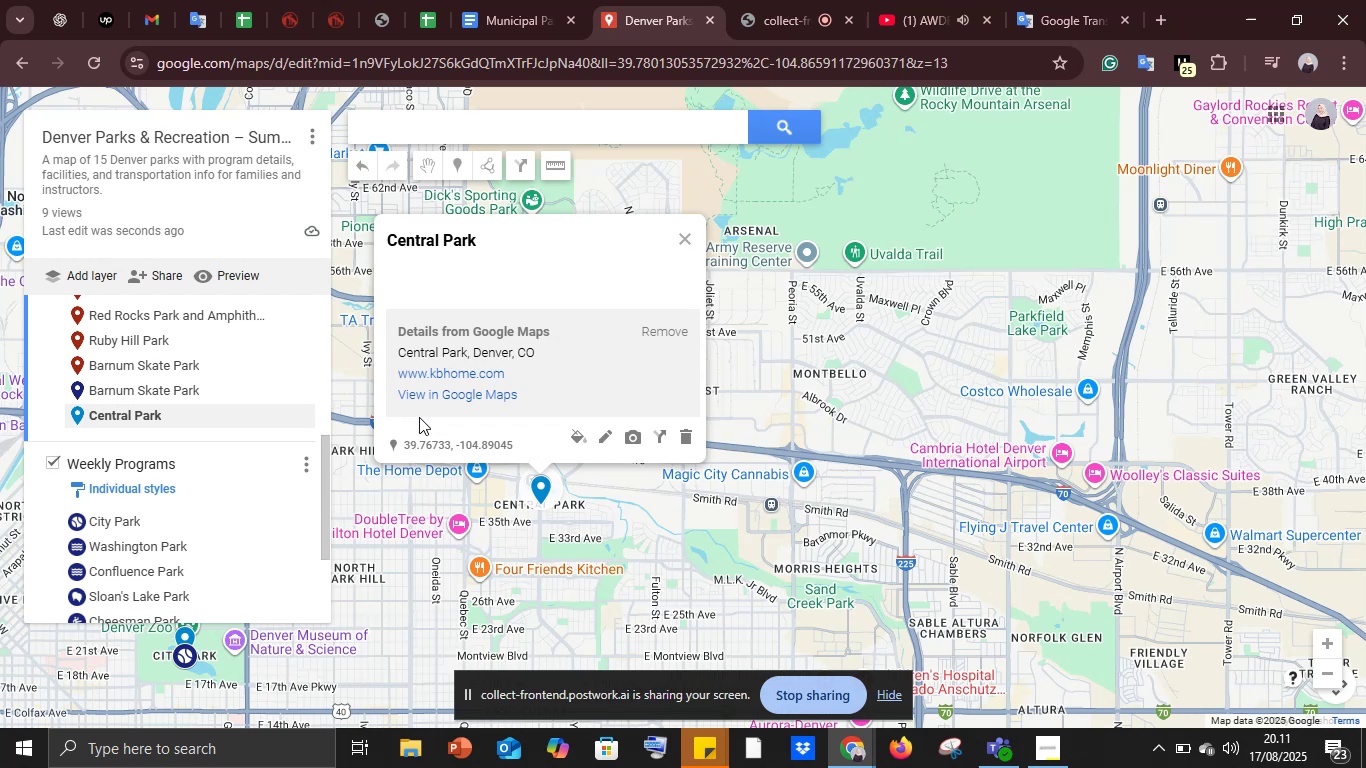 
wait(52.9)
 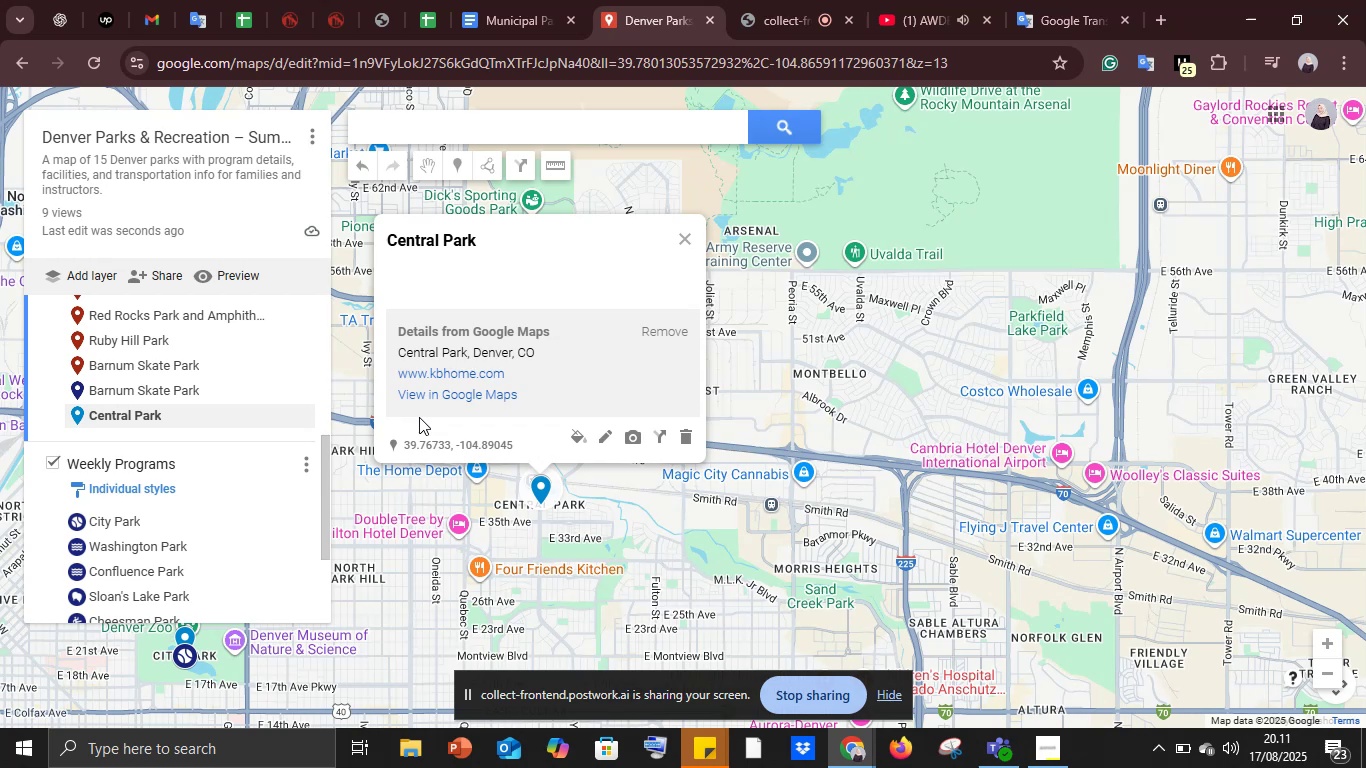 
left_click([575, 433])
 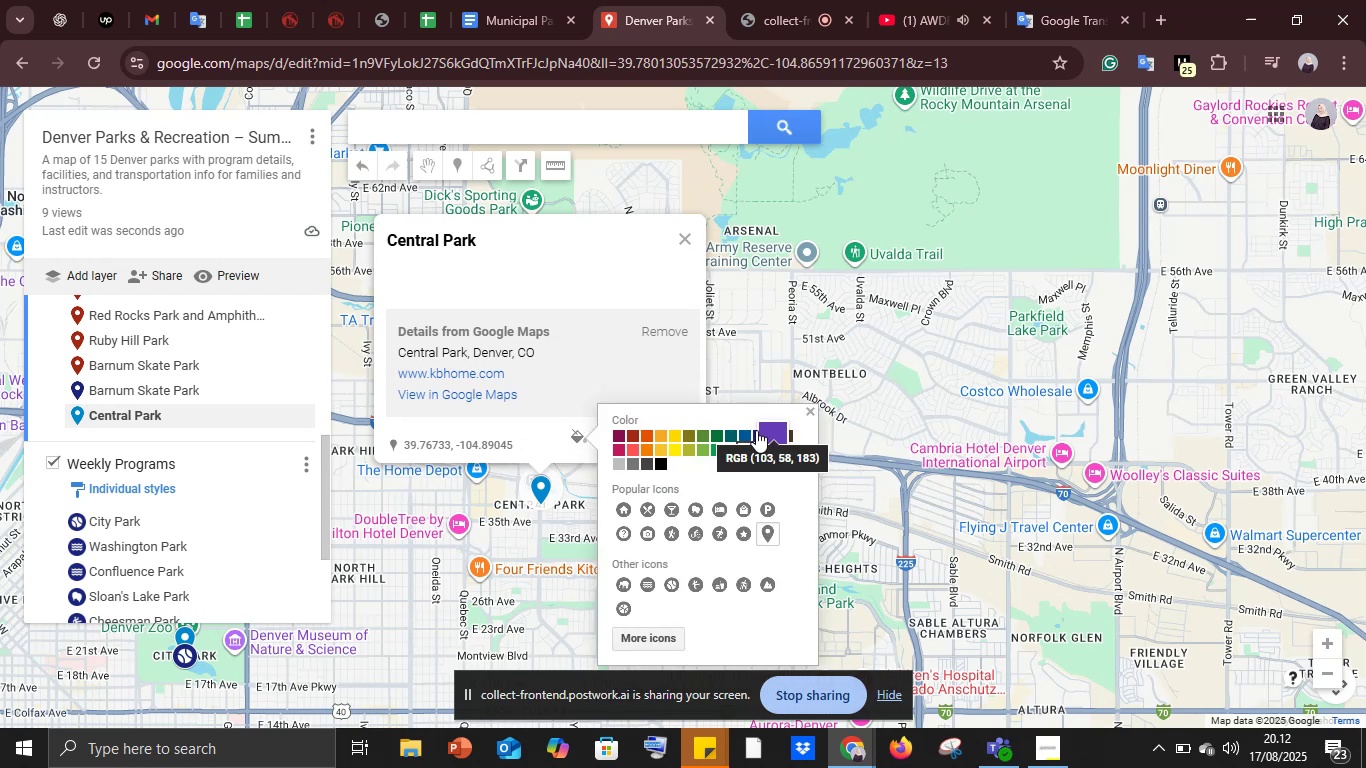 
left_click([752, 432])
 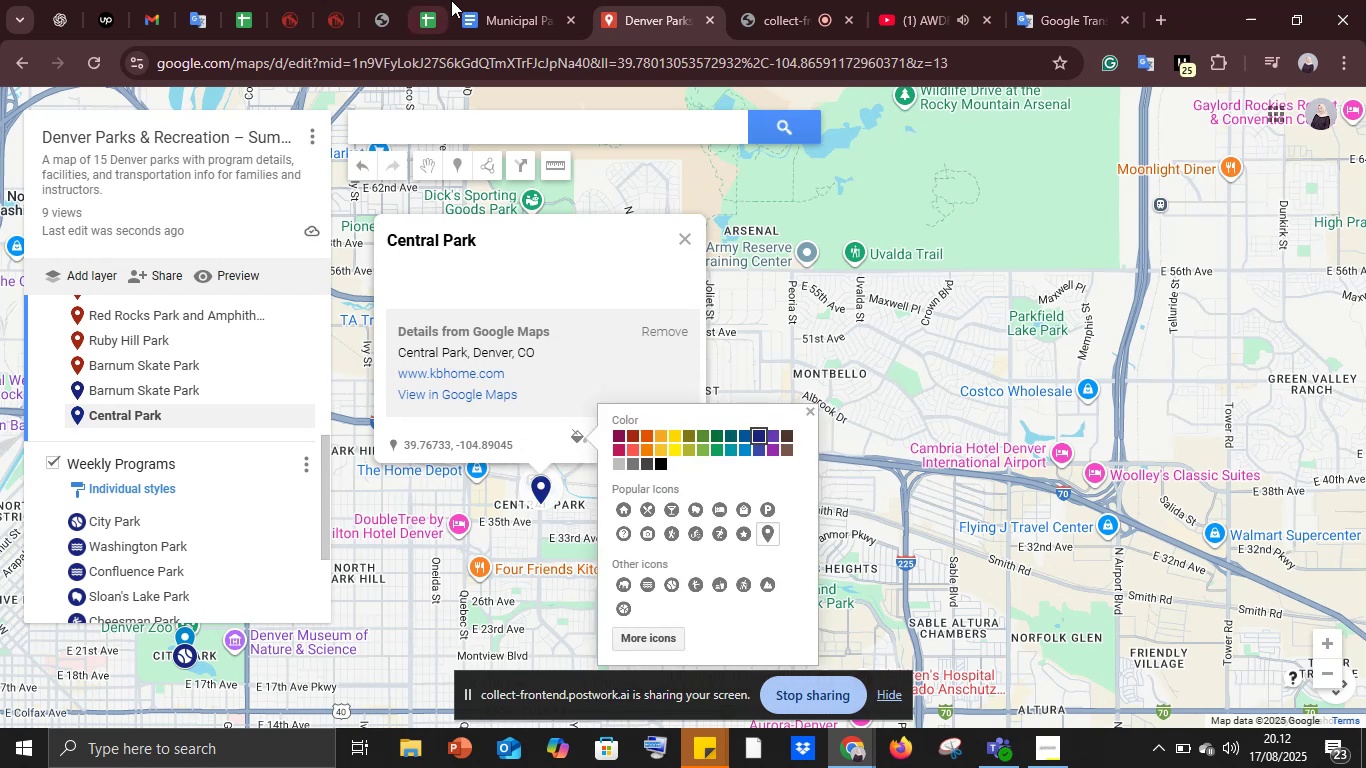 
left_click([476, 0])
 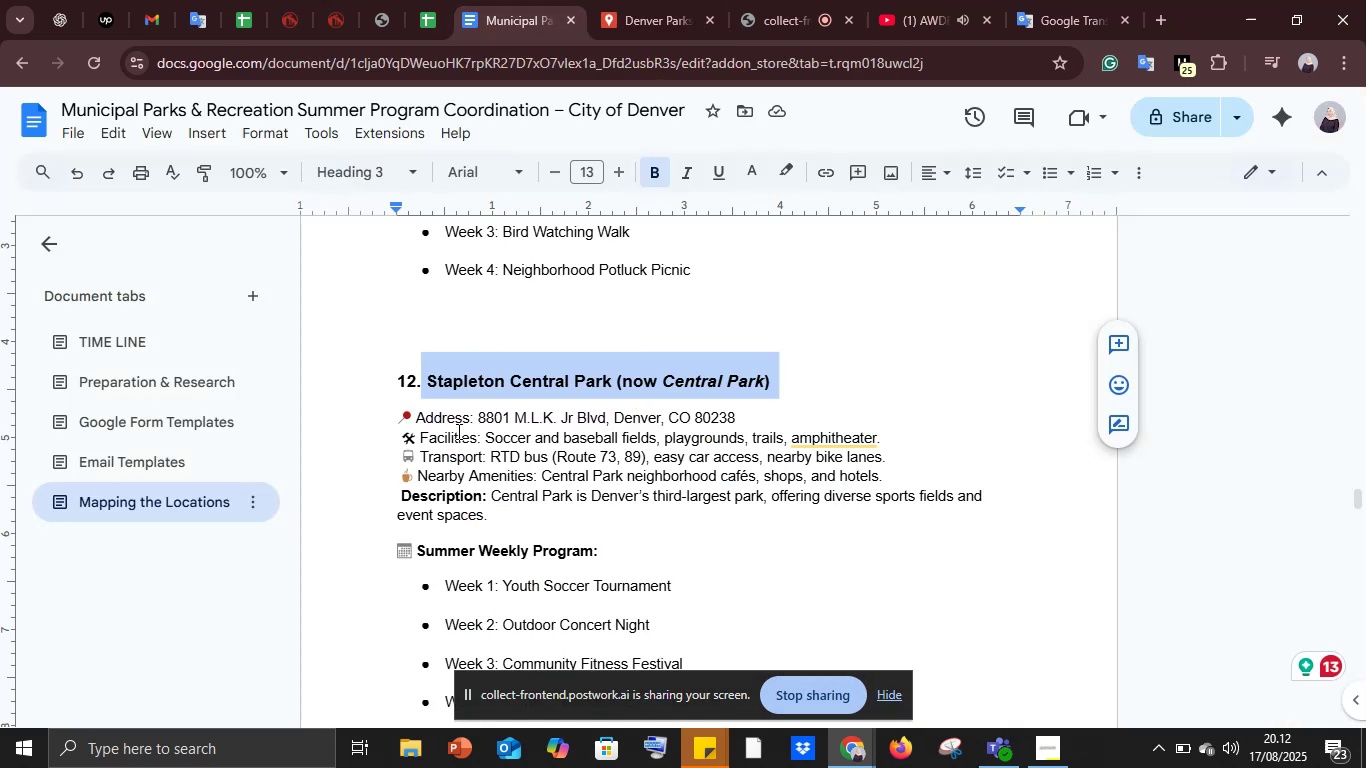 
scroll: coordinate [473, 505], scroll_direction: down, amount: 2.0
 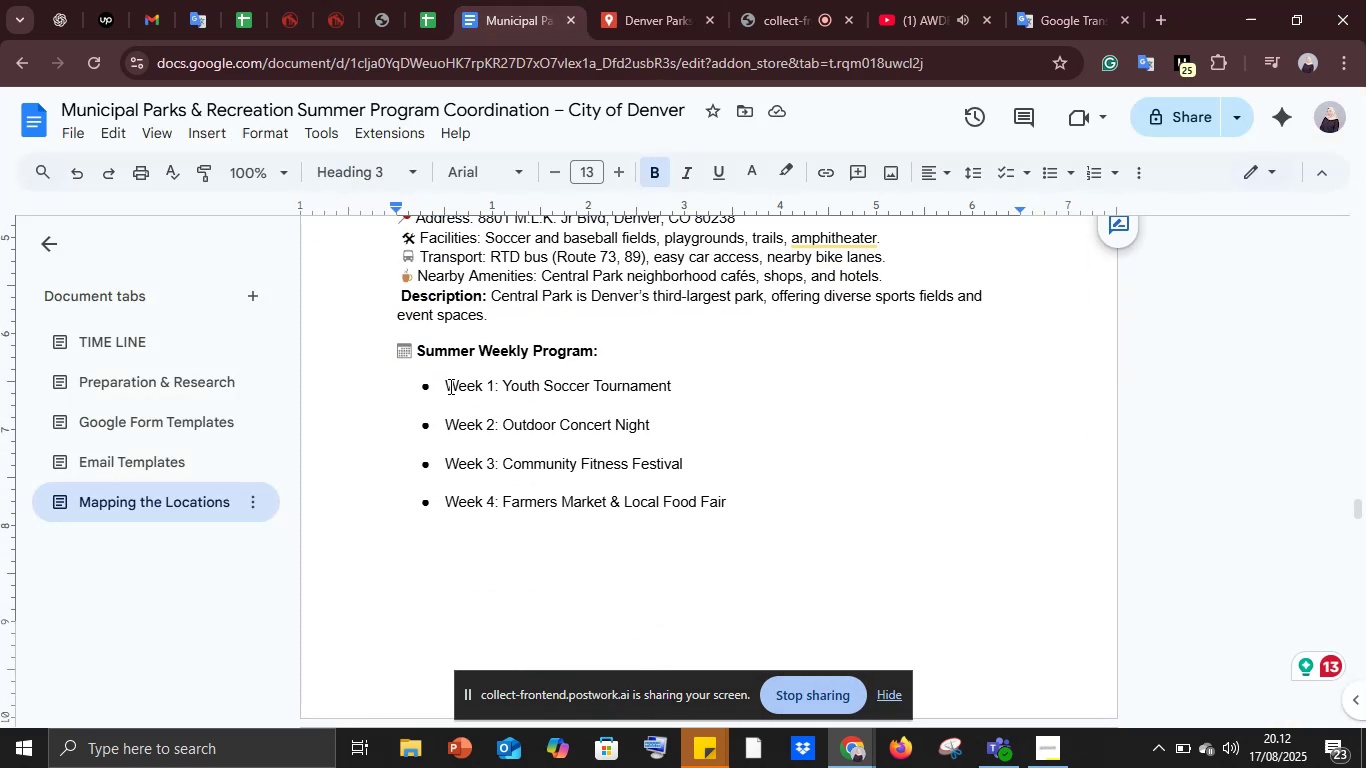 
left_click_drag(start_coordinate=[446, 384], to_coordinate=[695, 382])
 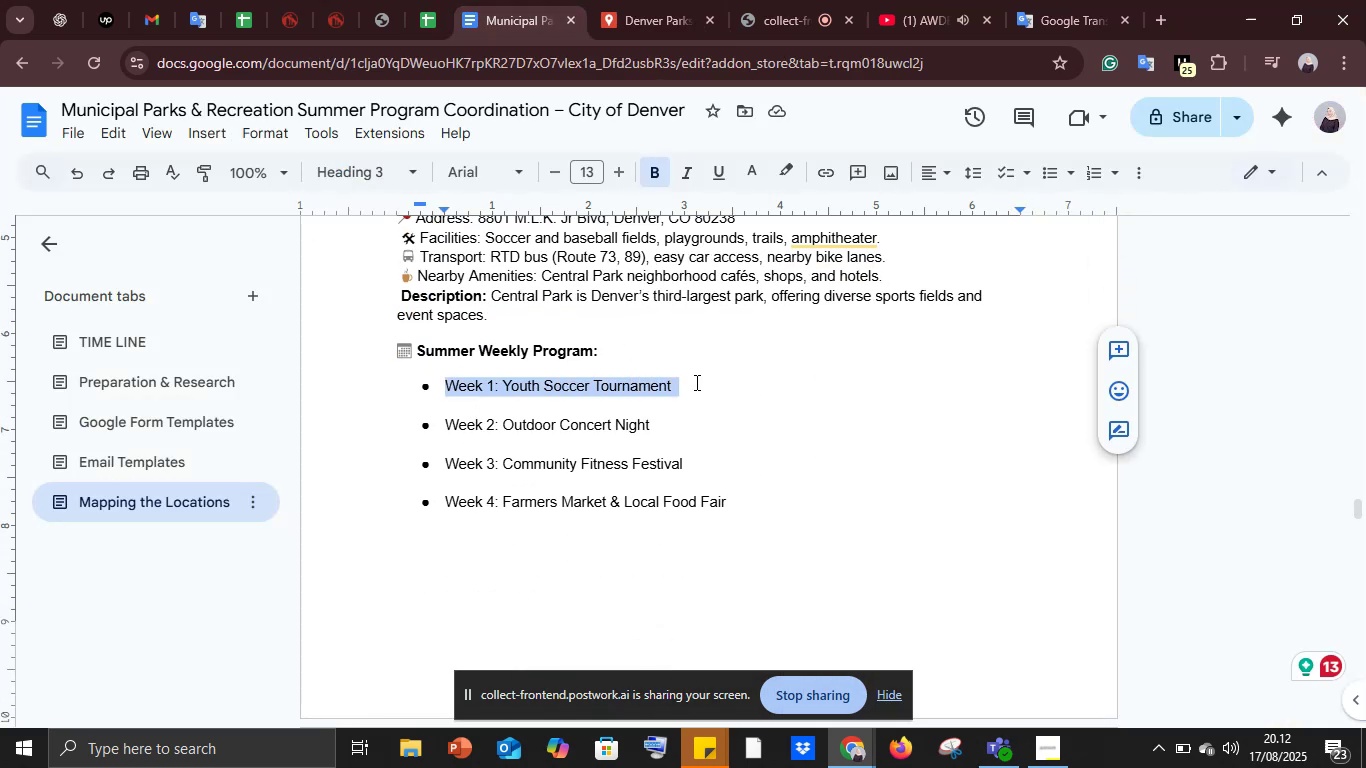 
key(Control+C)
 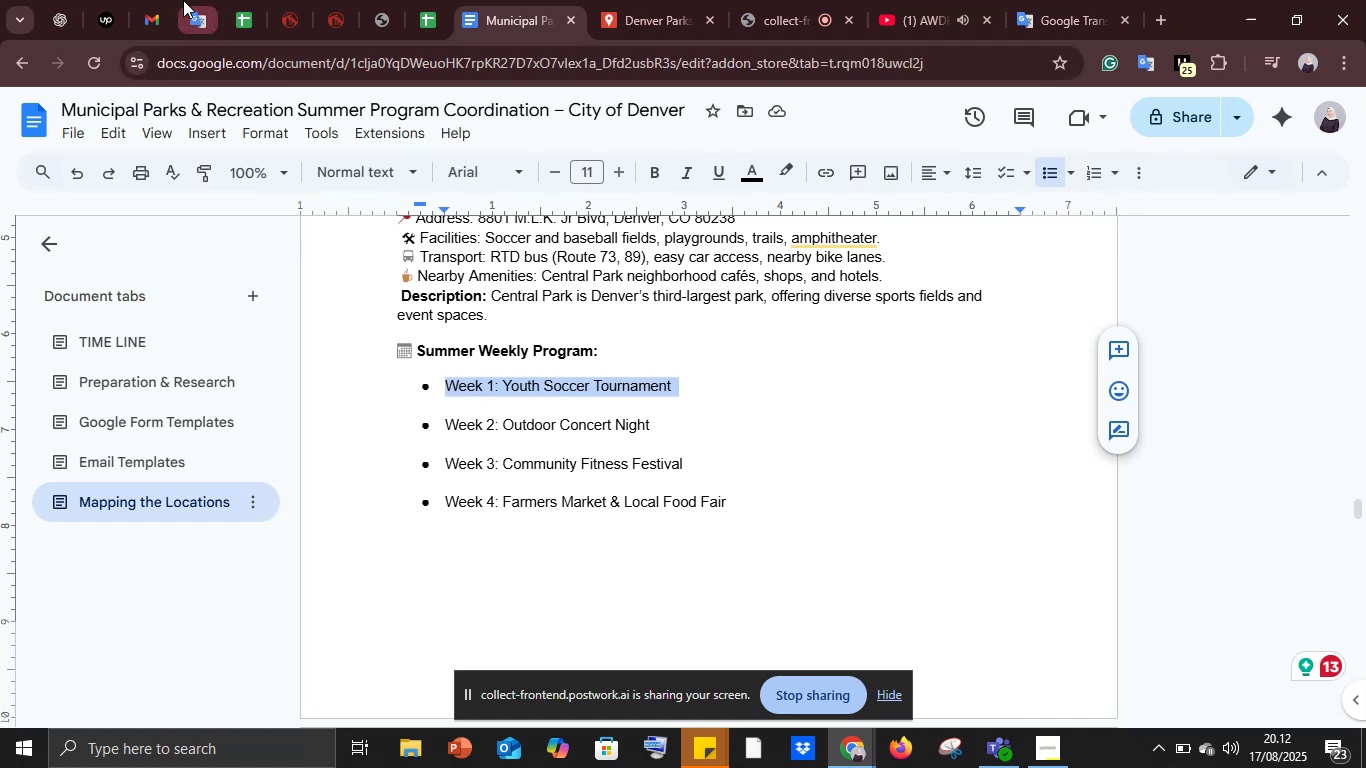 
left_click([183, 0])
 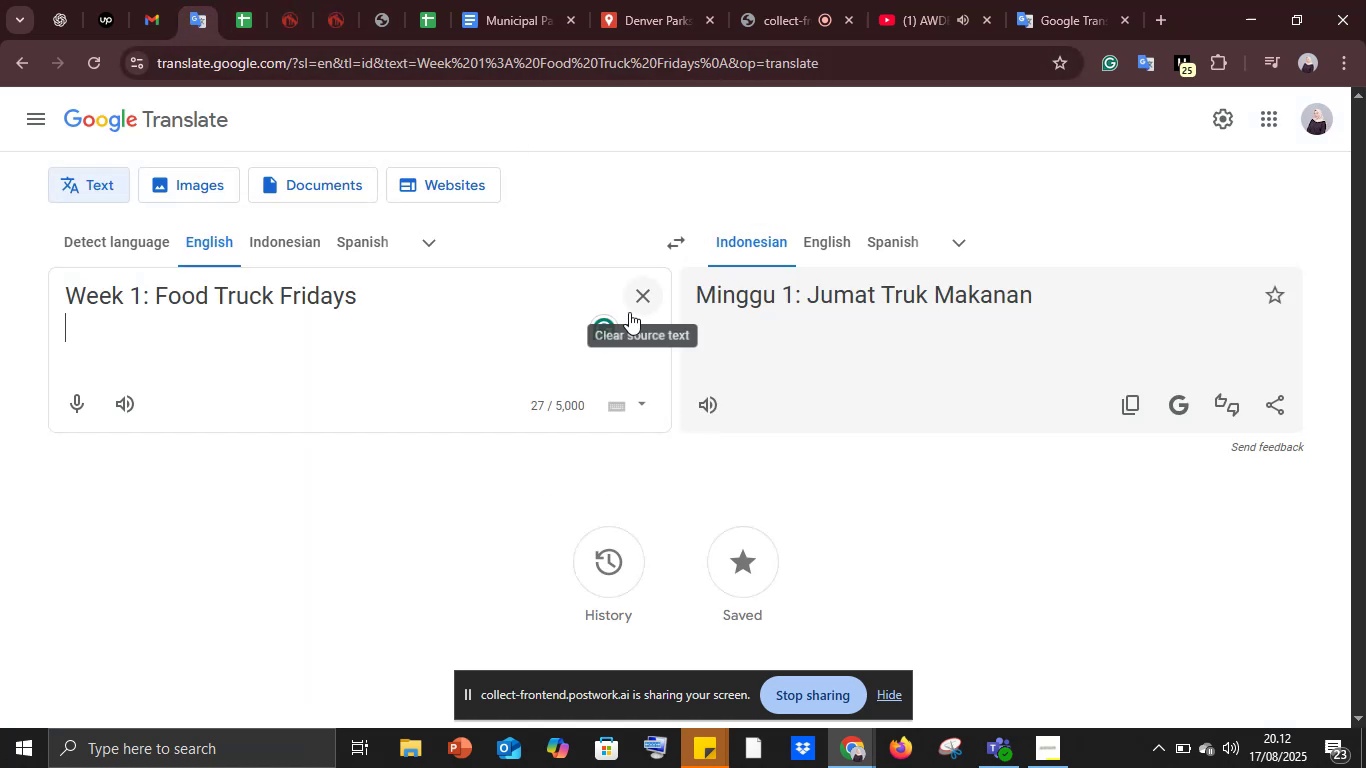 
left_click([626, 293])
 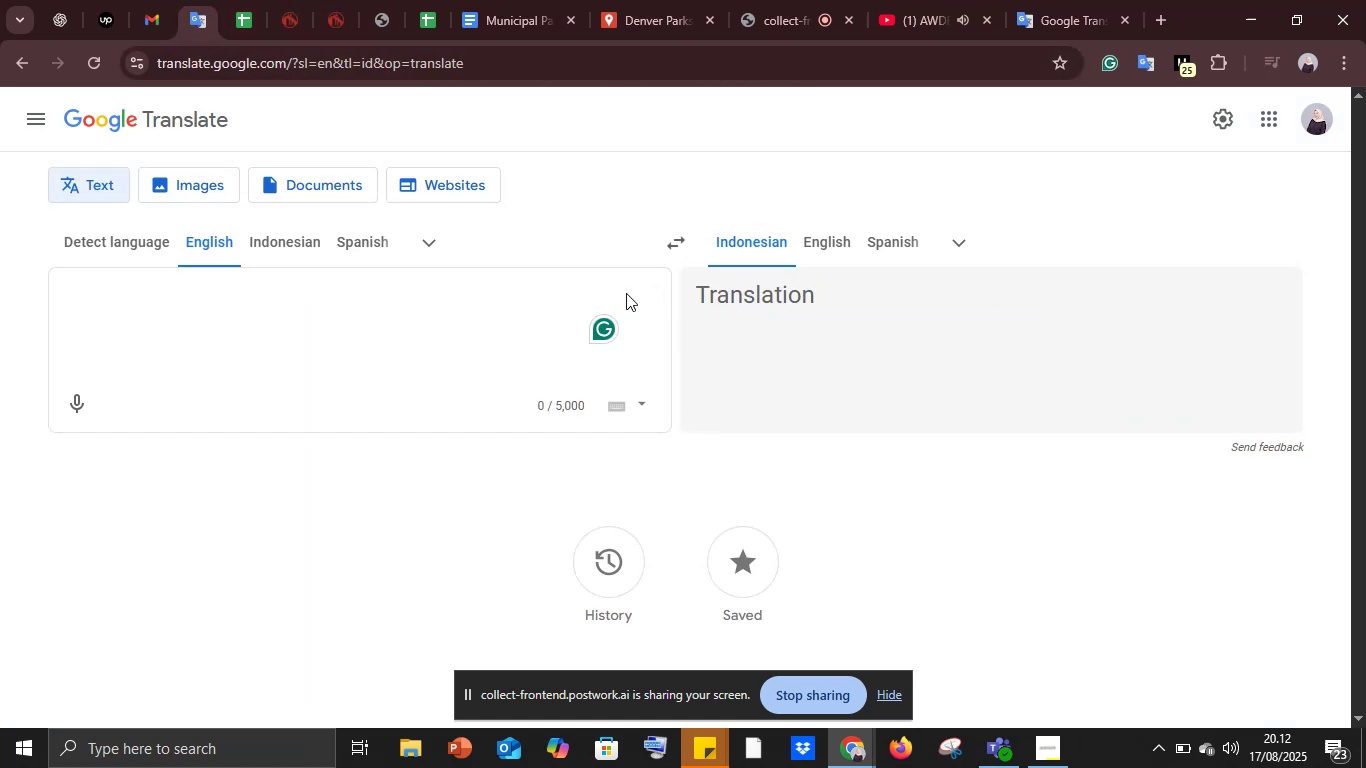 
key(Control+V)
 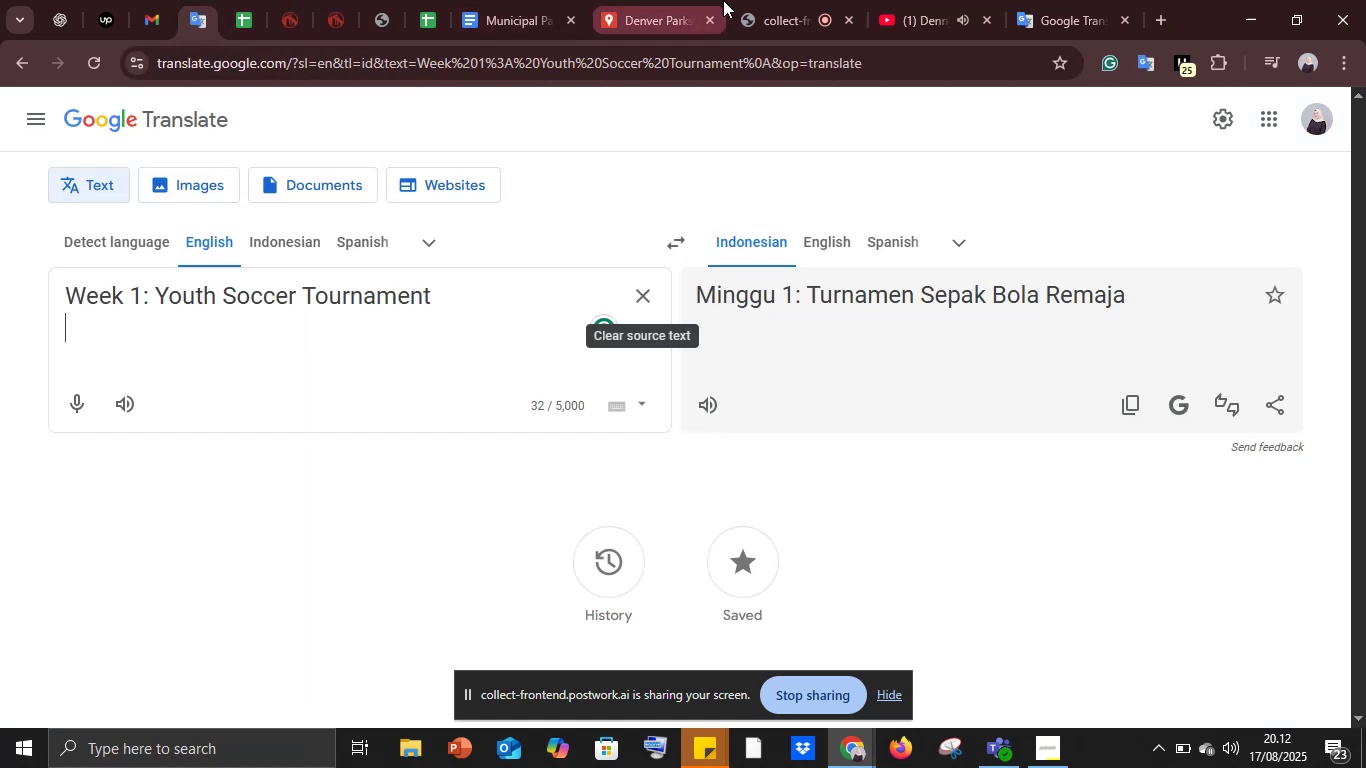 
left_click([638, 0])
 